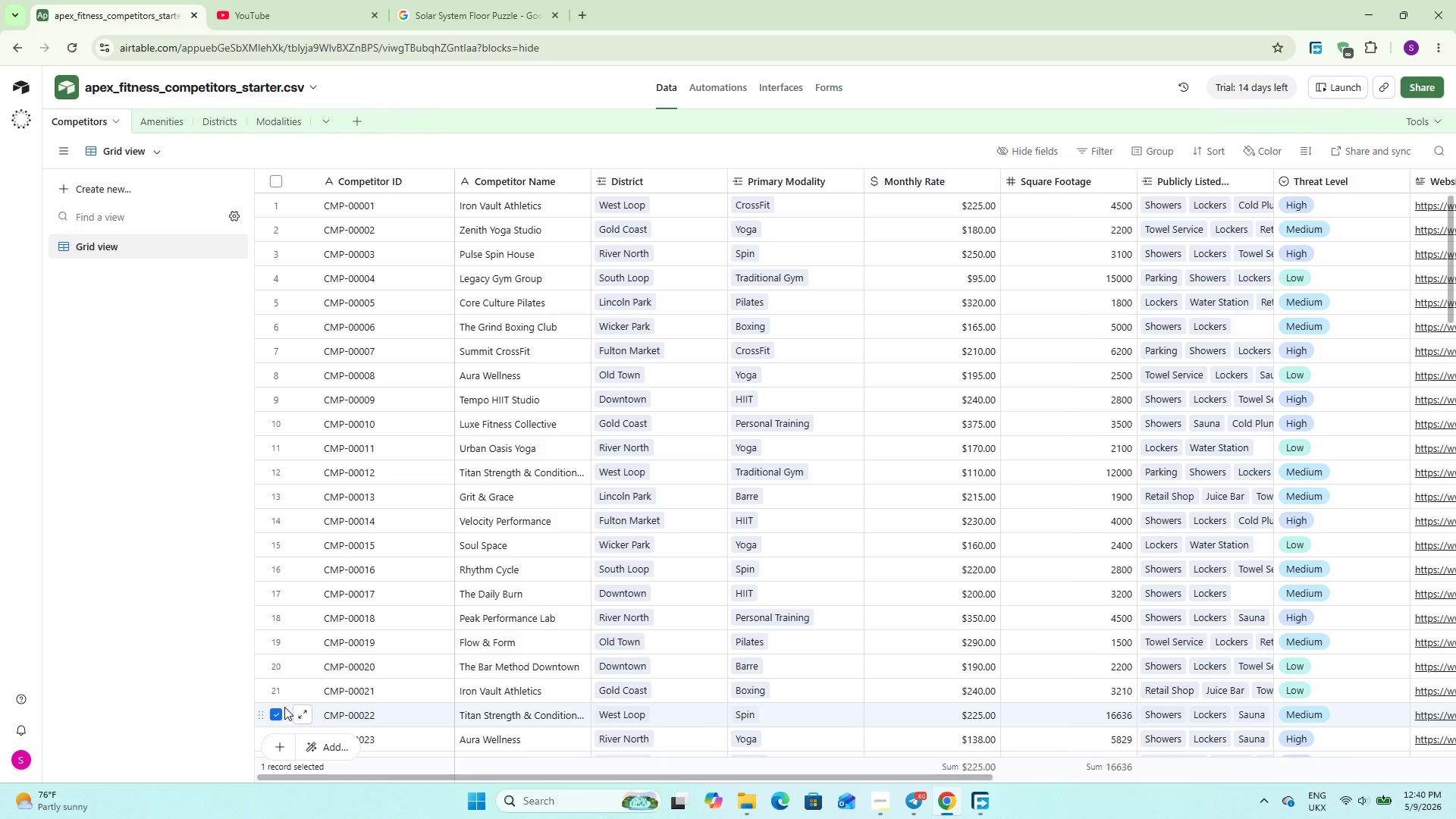 
left_click([135, 189])
 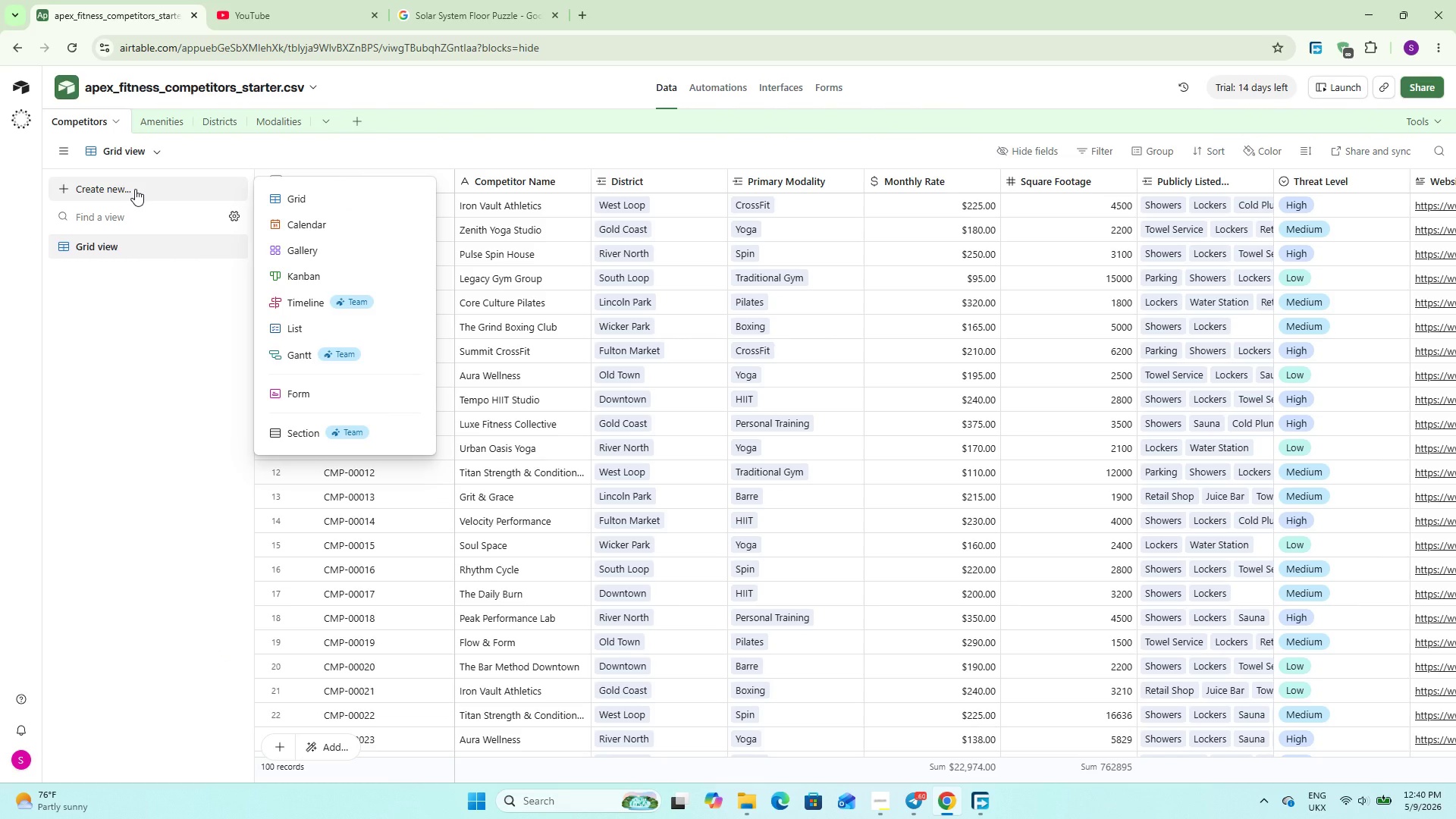 
wait(8.42)
 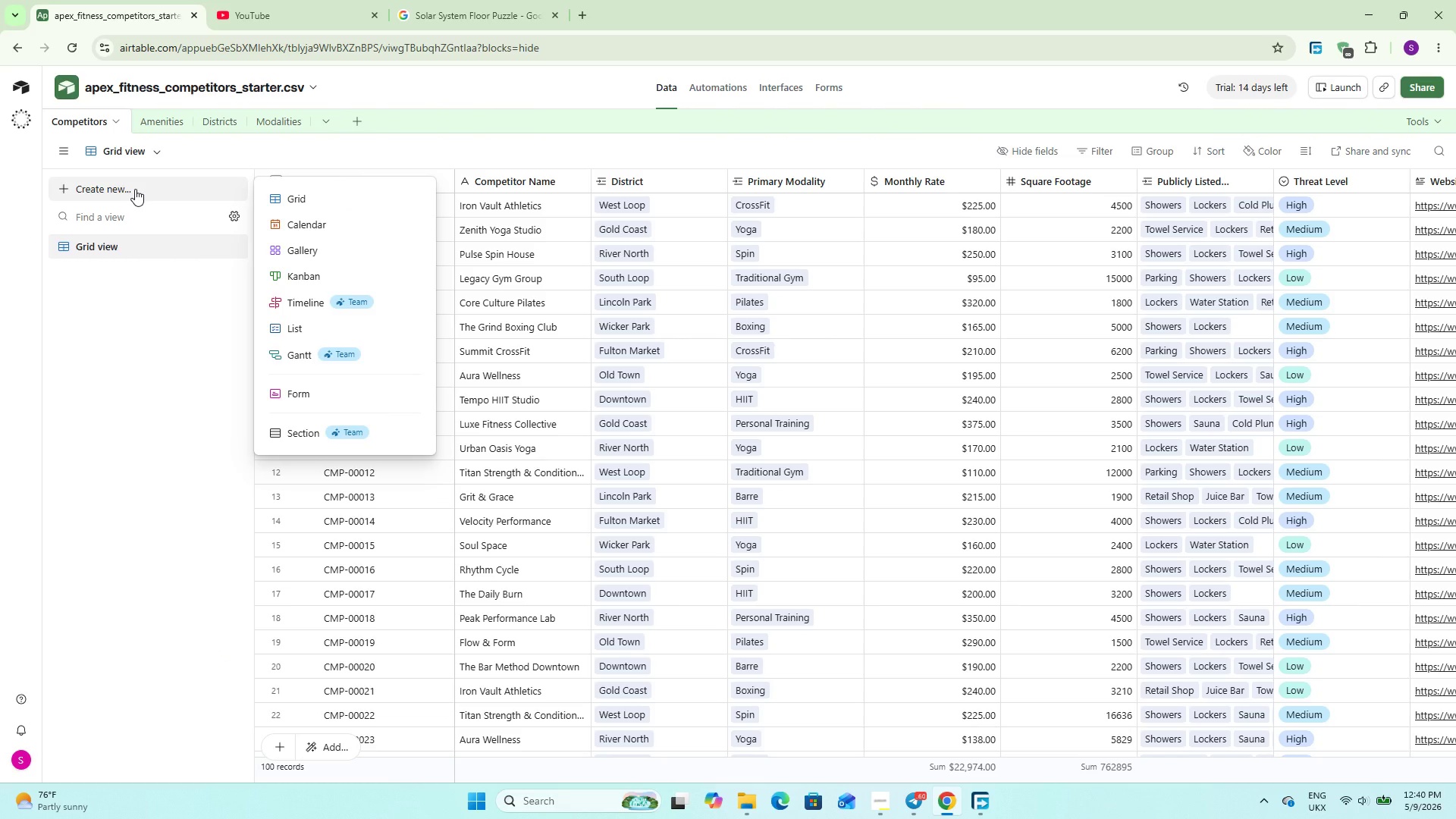 
left_click([281, 250])
 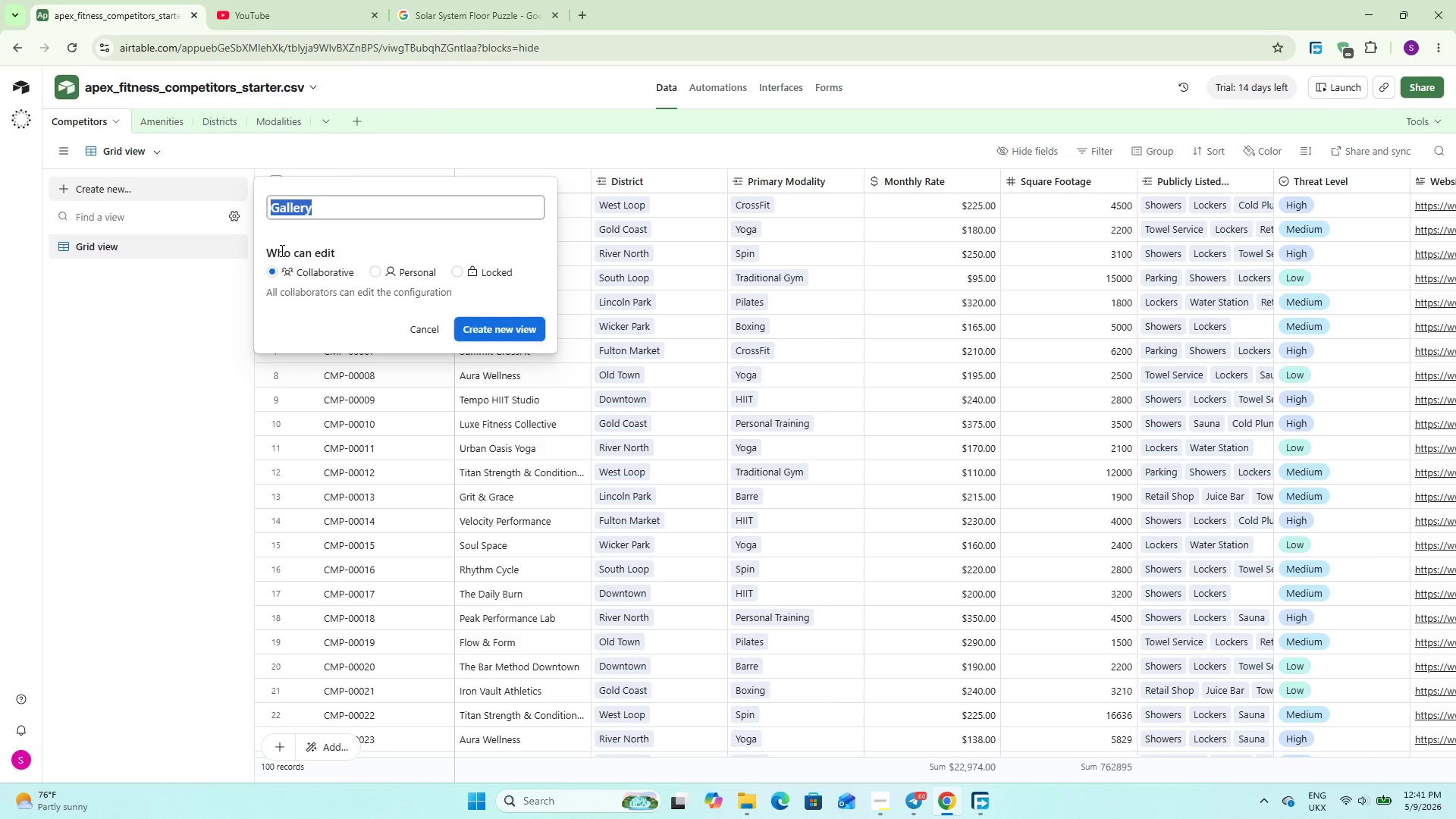 
type(Visual Benchmarking)
 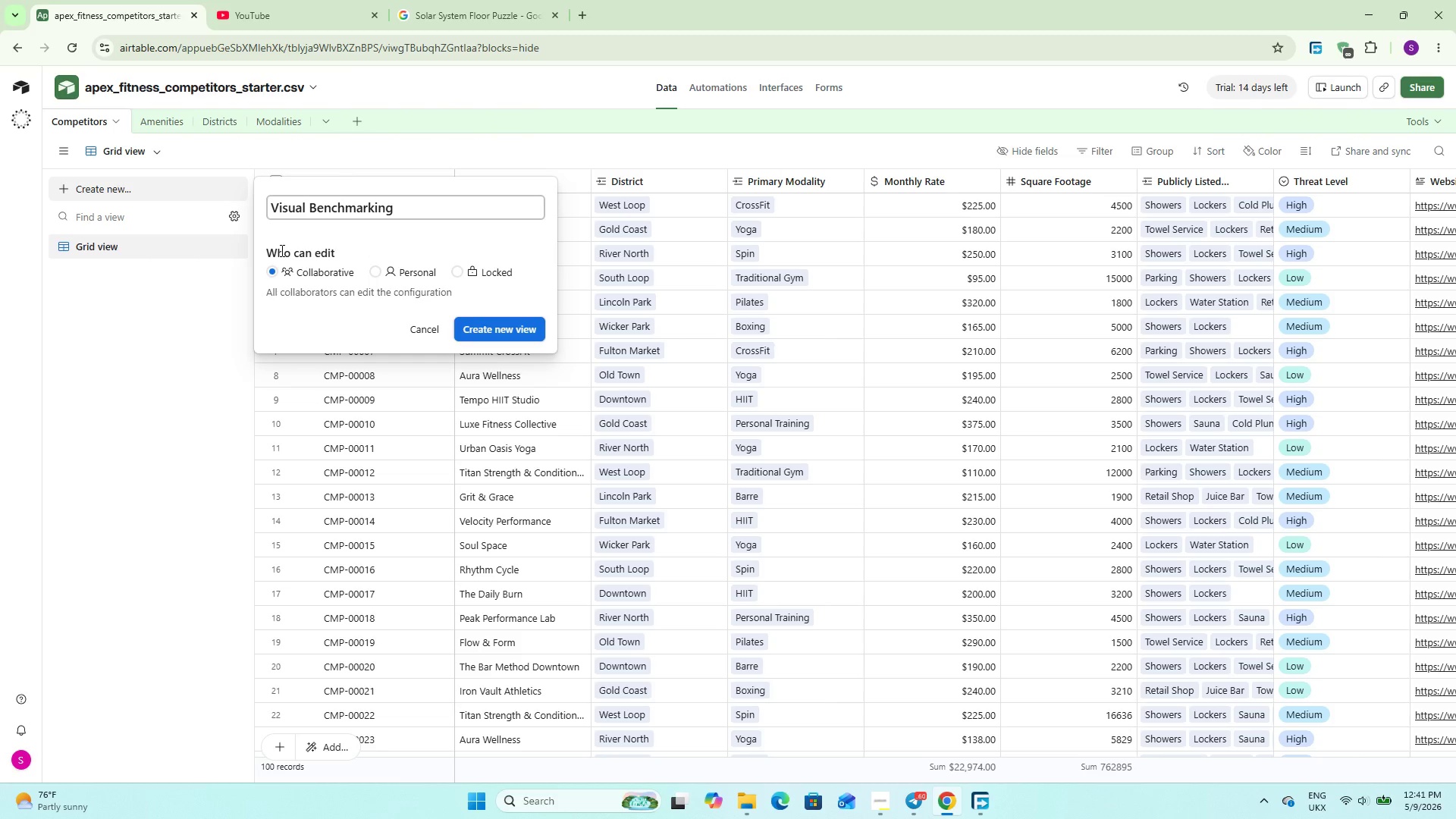 
key(Enter)
 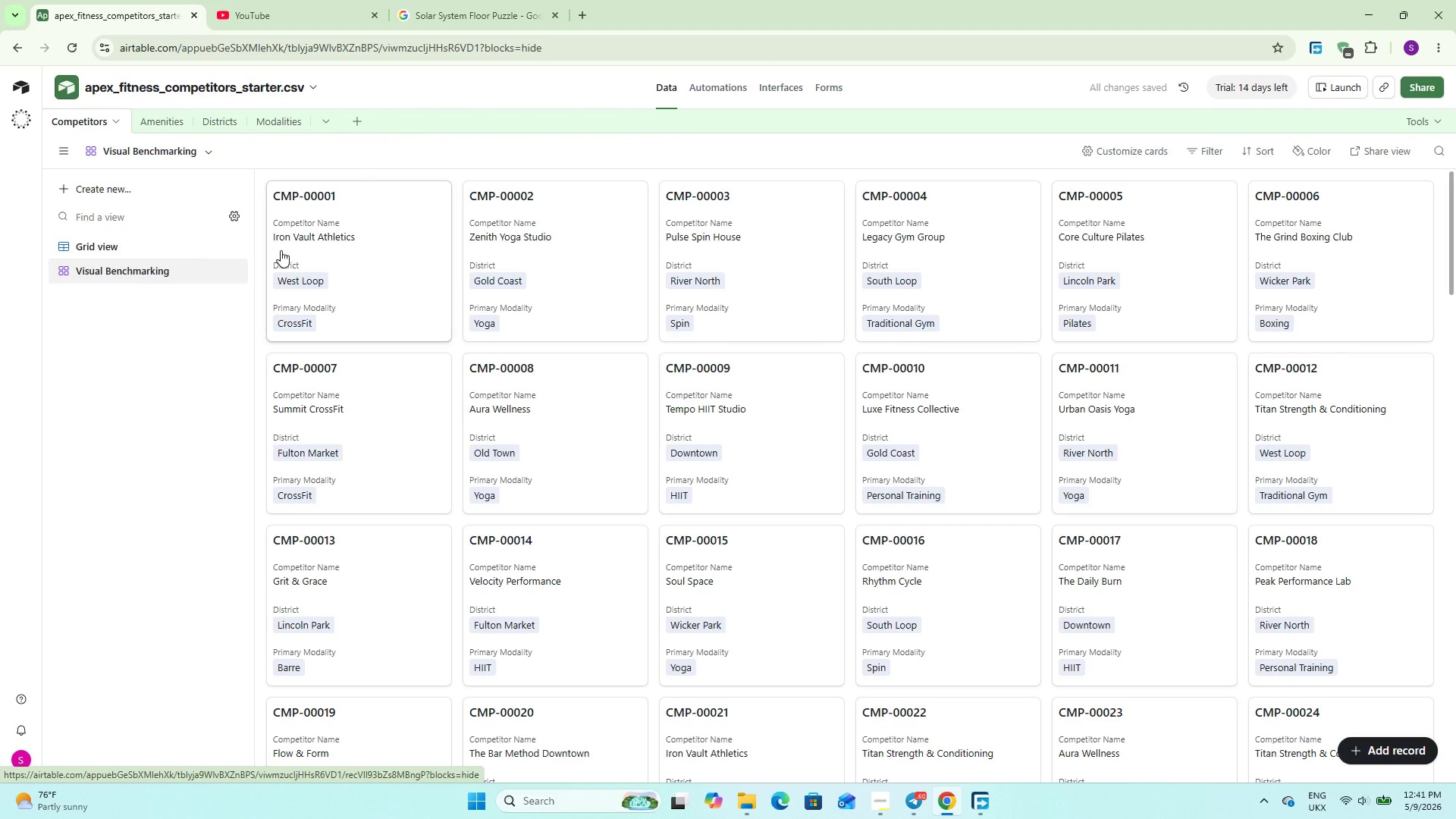 
wait(8.7)
 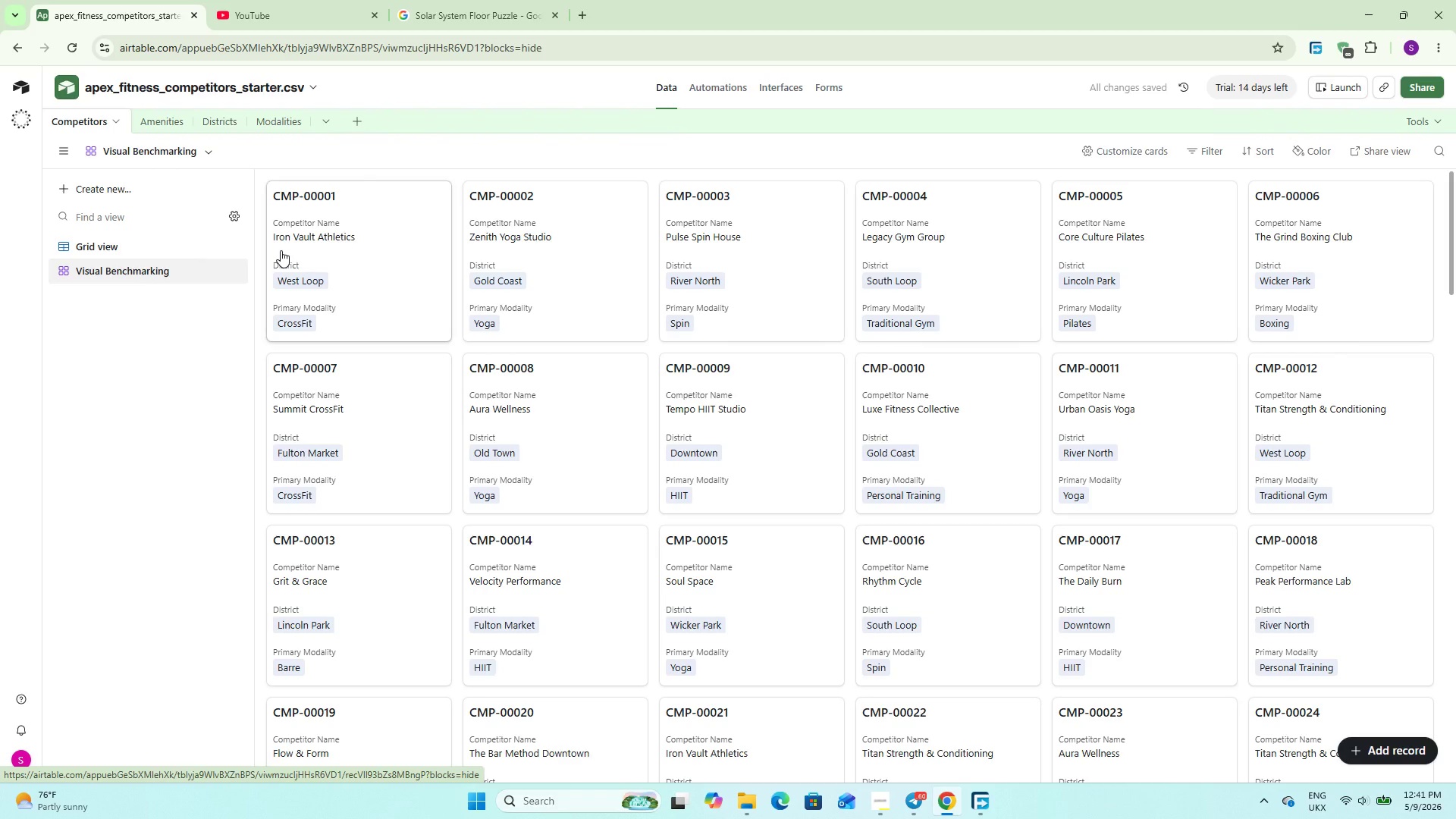 
left_click([1146, 152])
 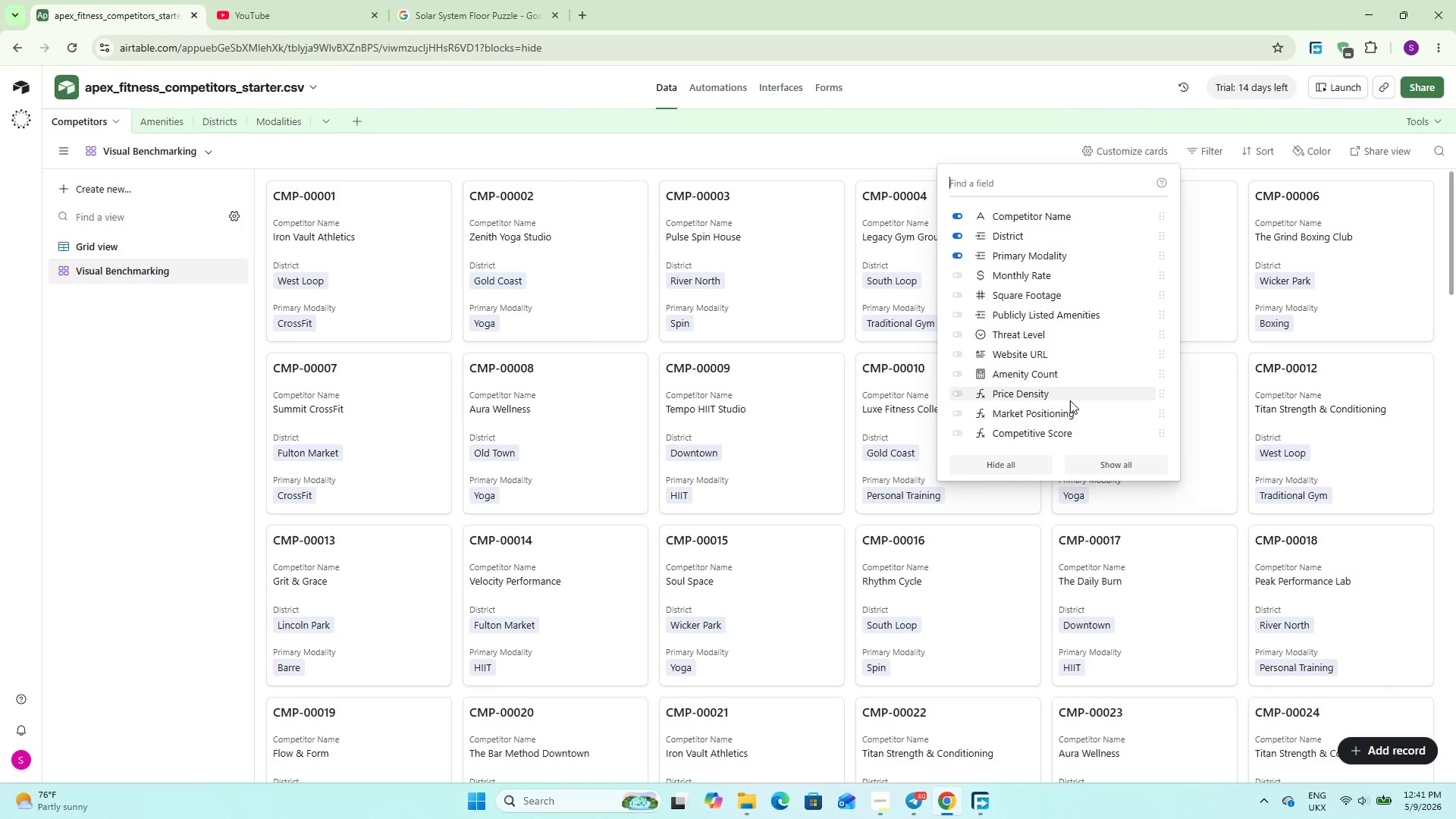 
left_click([1069, 417])
 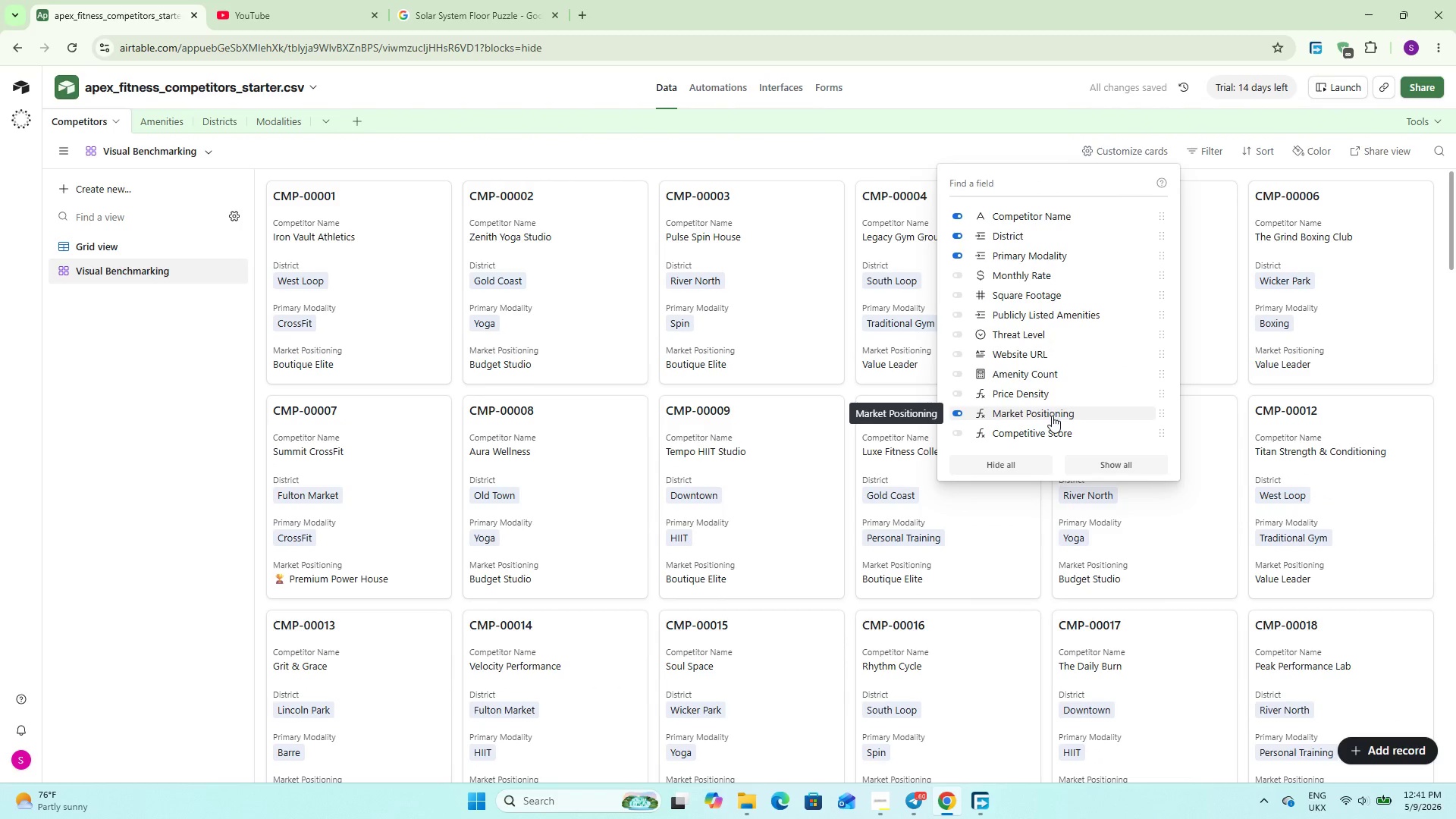 
double_click([1012, 335])
 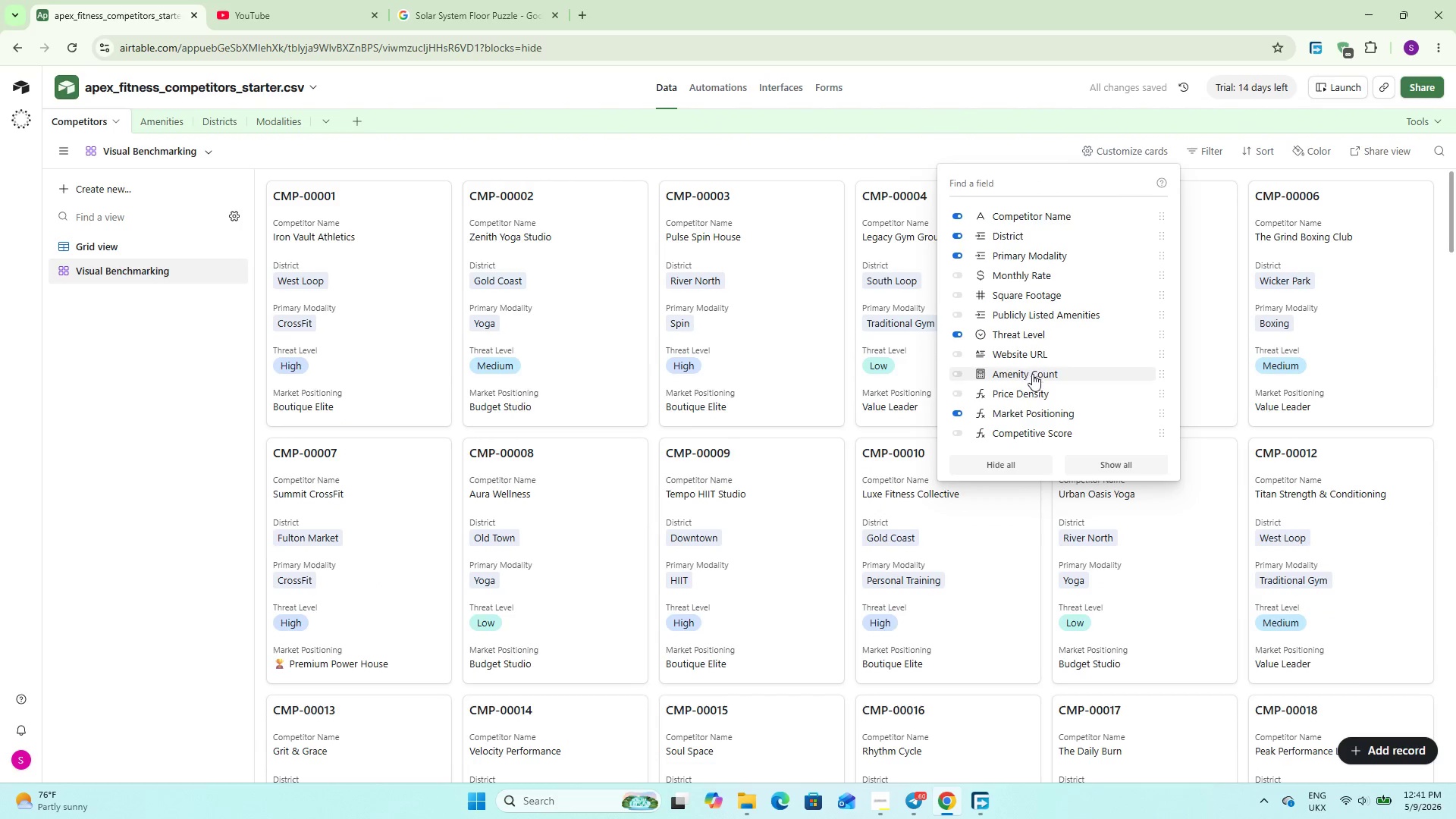 
mouse_move([1024, 294])
 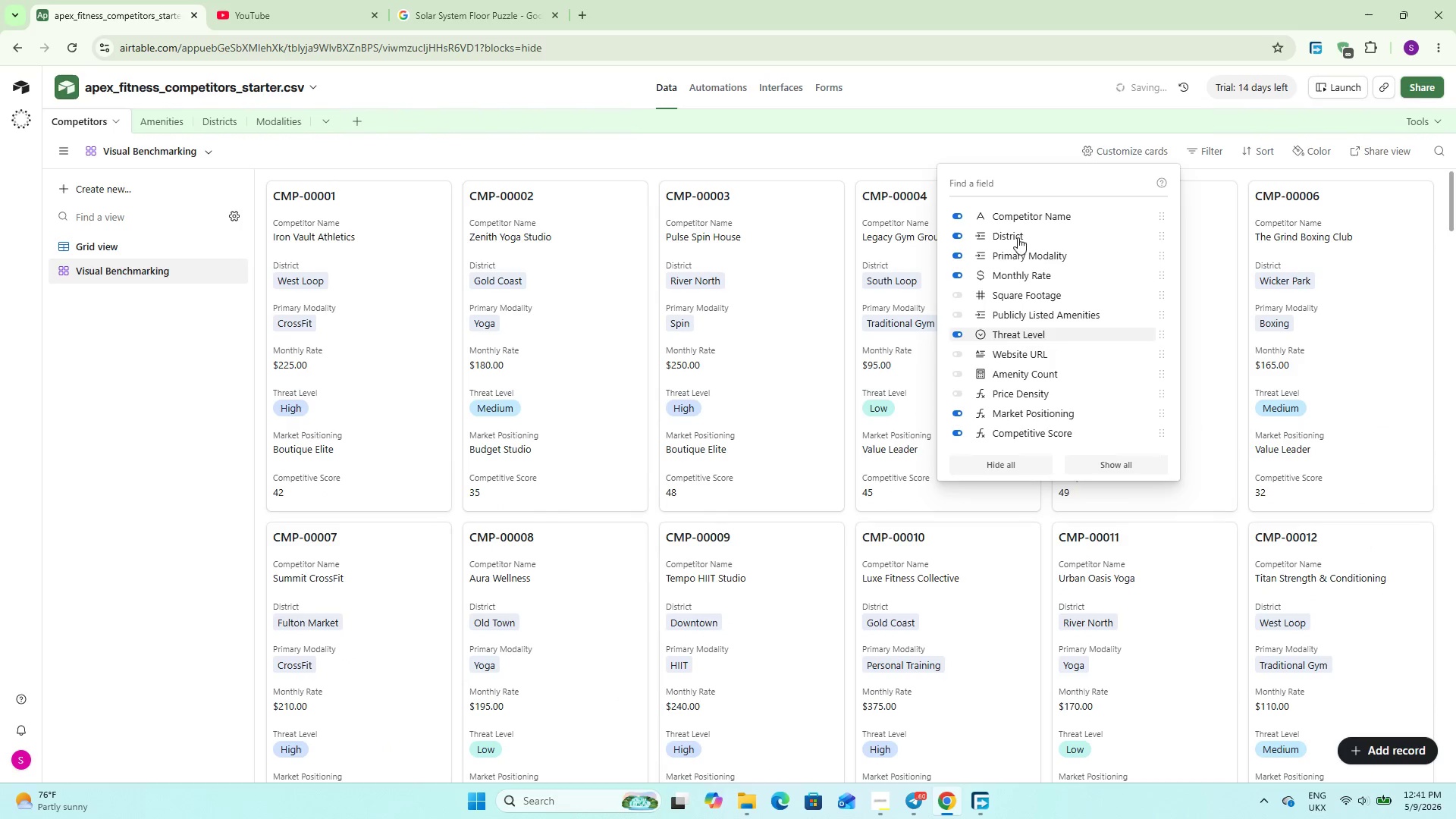 
left_click([1018, 233])
 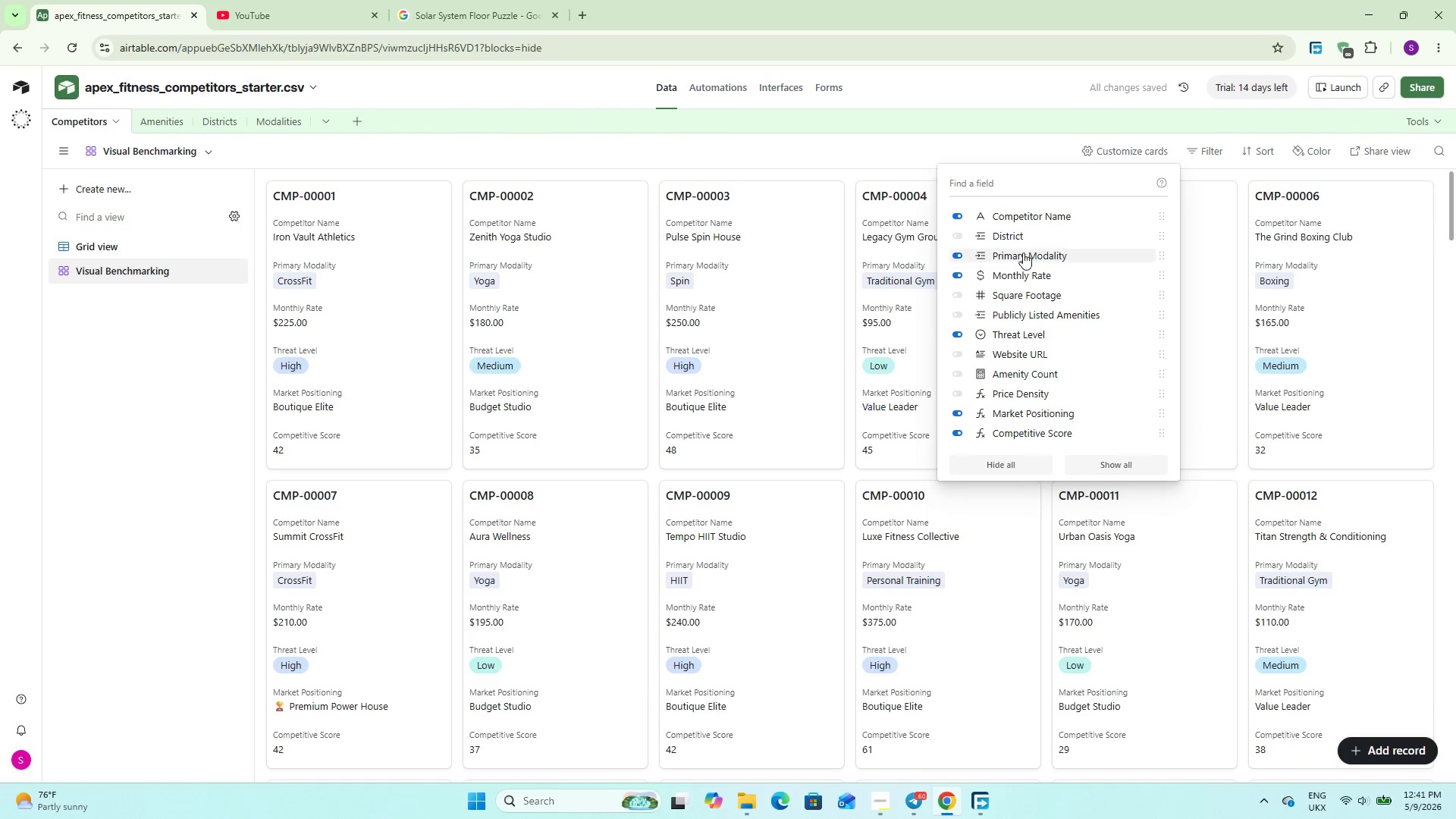 
left_click([1023, 253])
 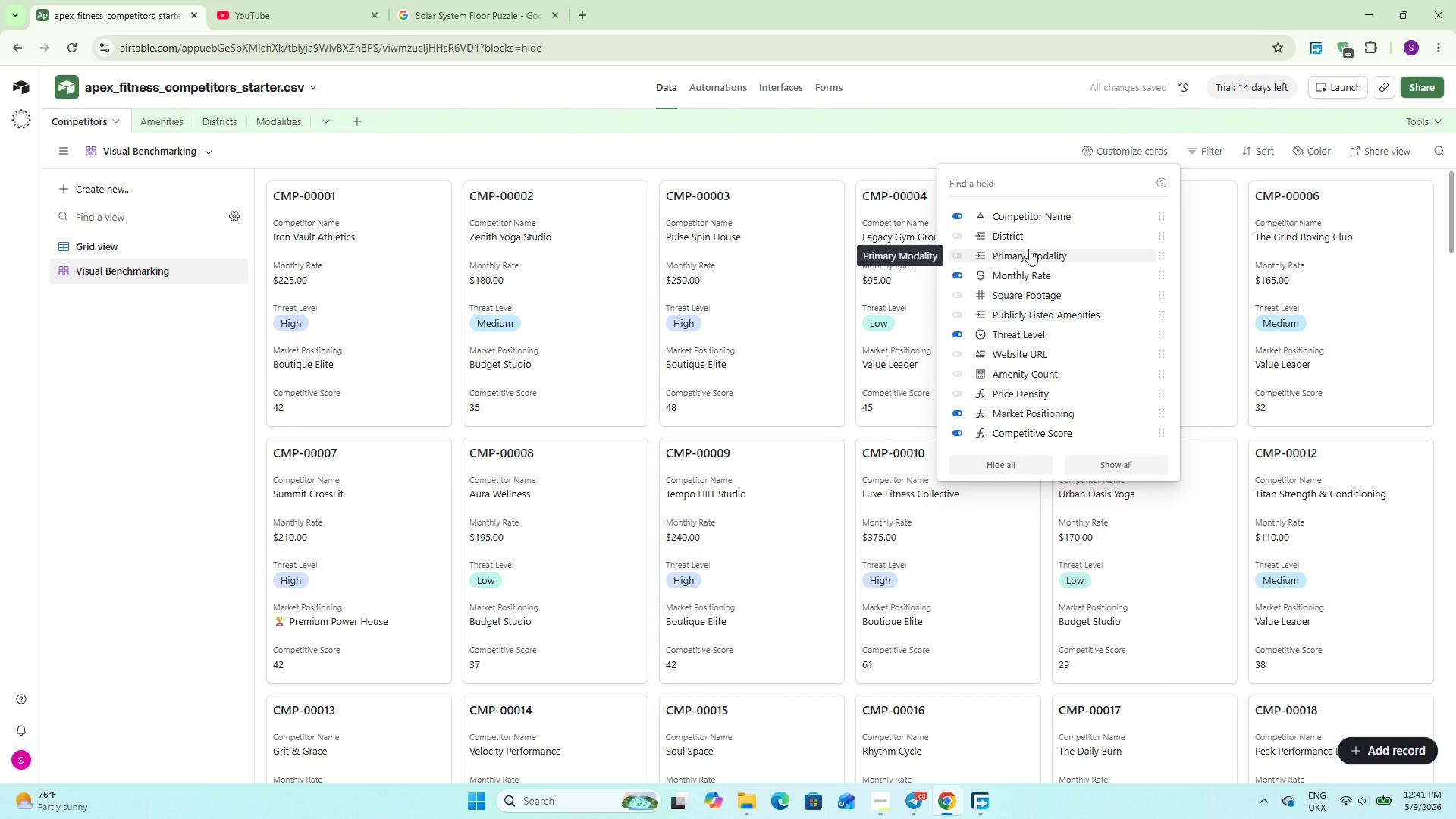 
wait(5.02)
 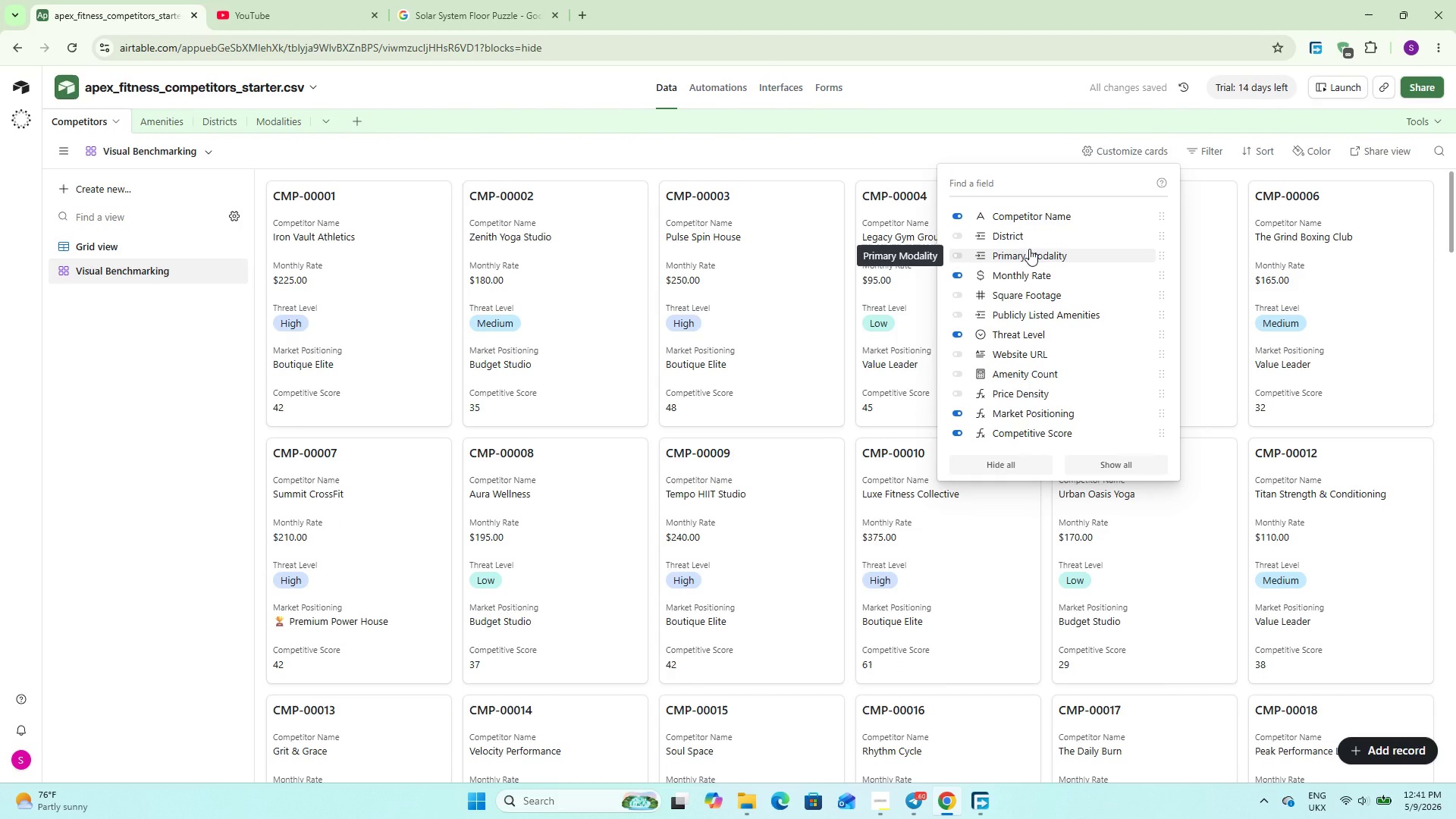 
left_click([1044, 219])
 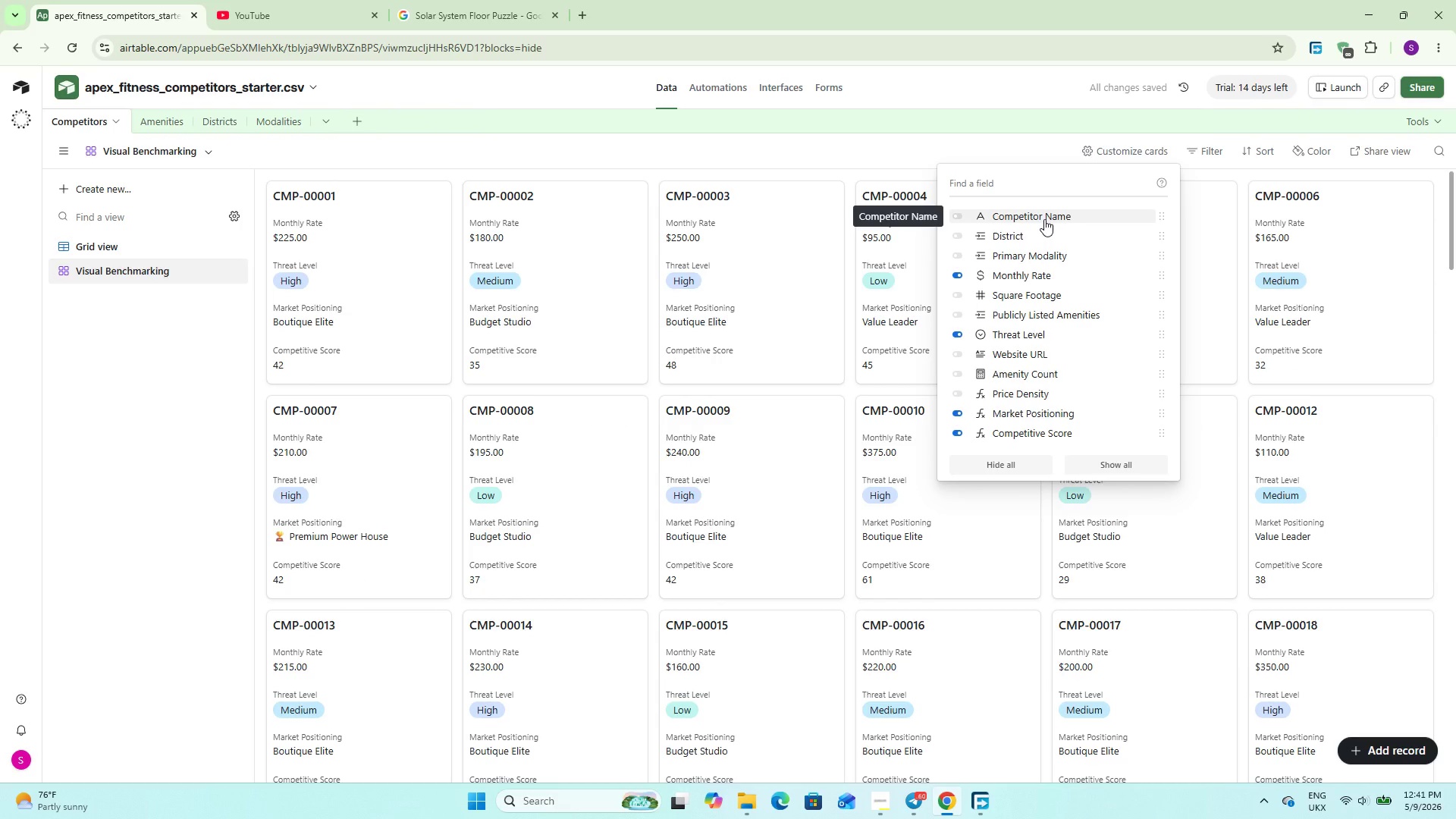 
left_click([1044, 219])
 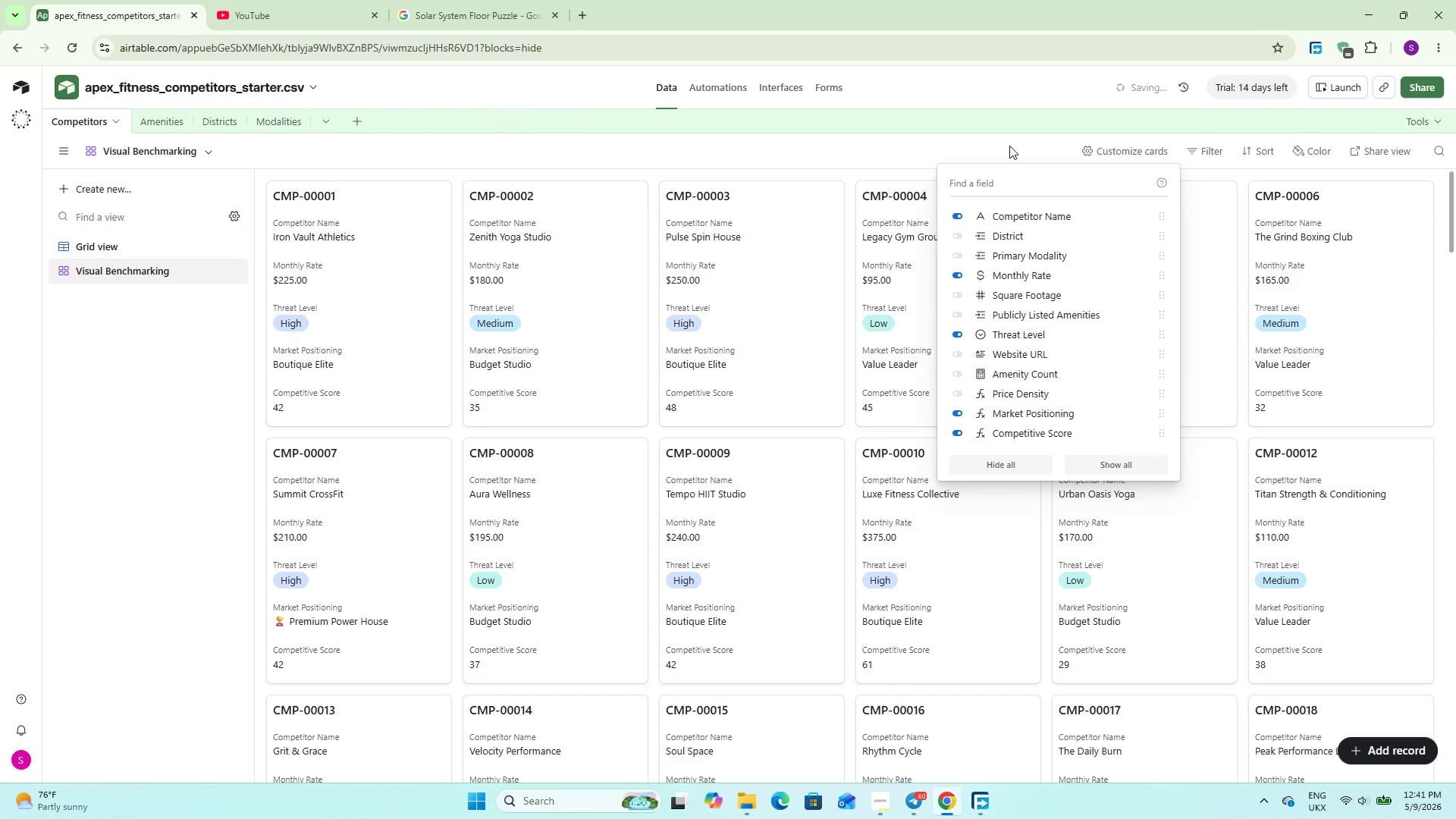 
left_click([1009, 146])
 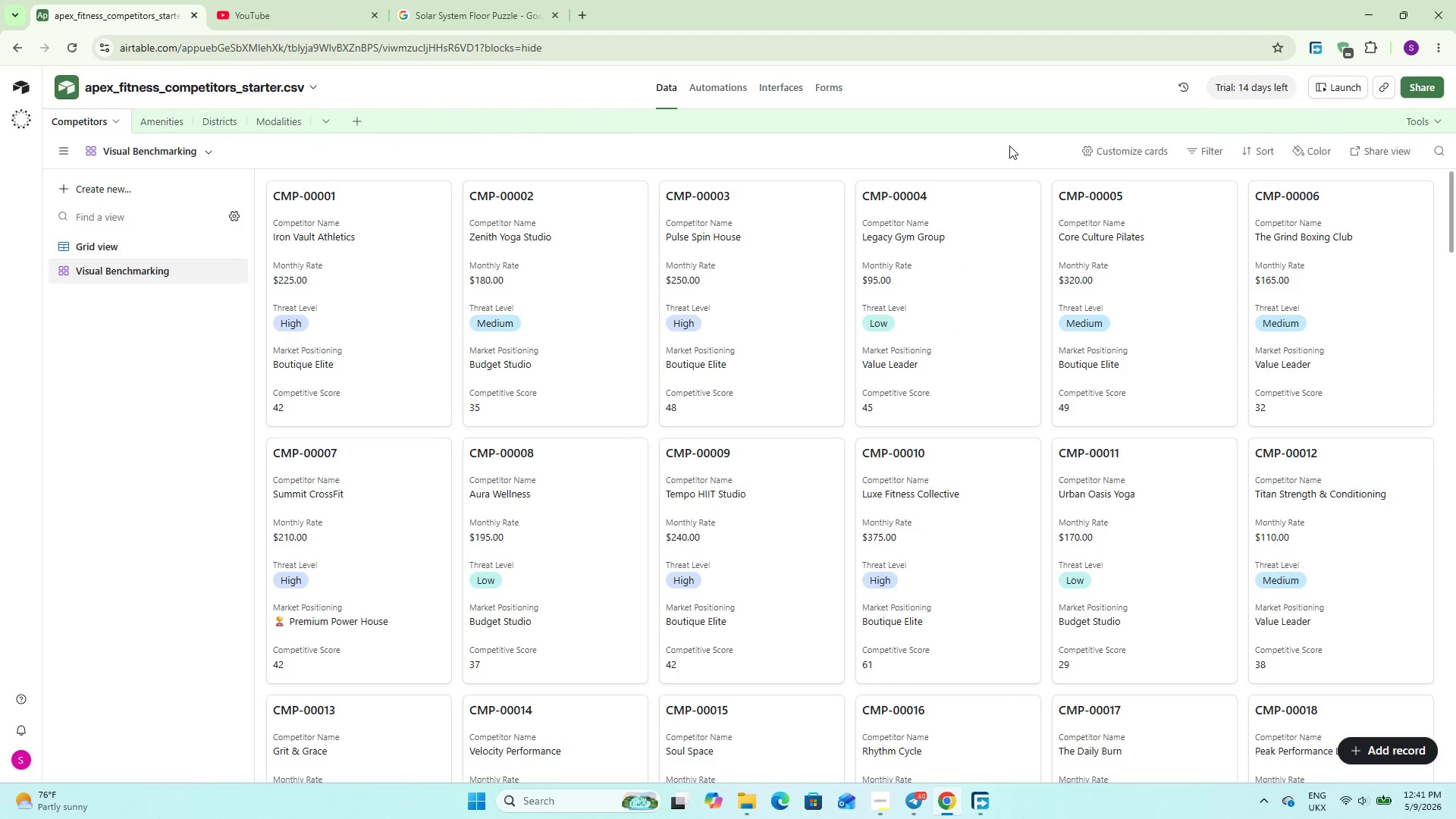 
wait(17.84)
 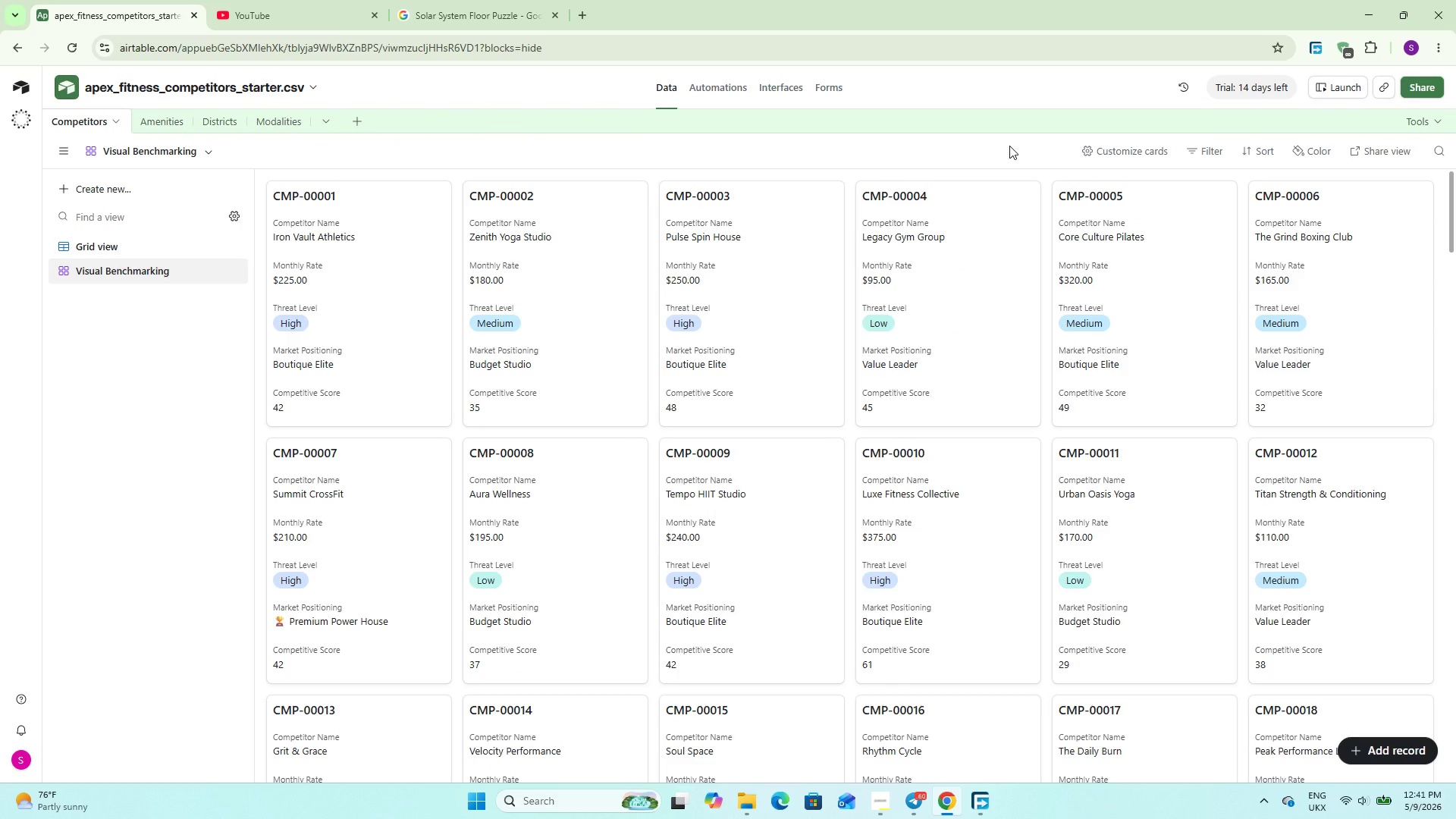 
left_click([116, 196])
 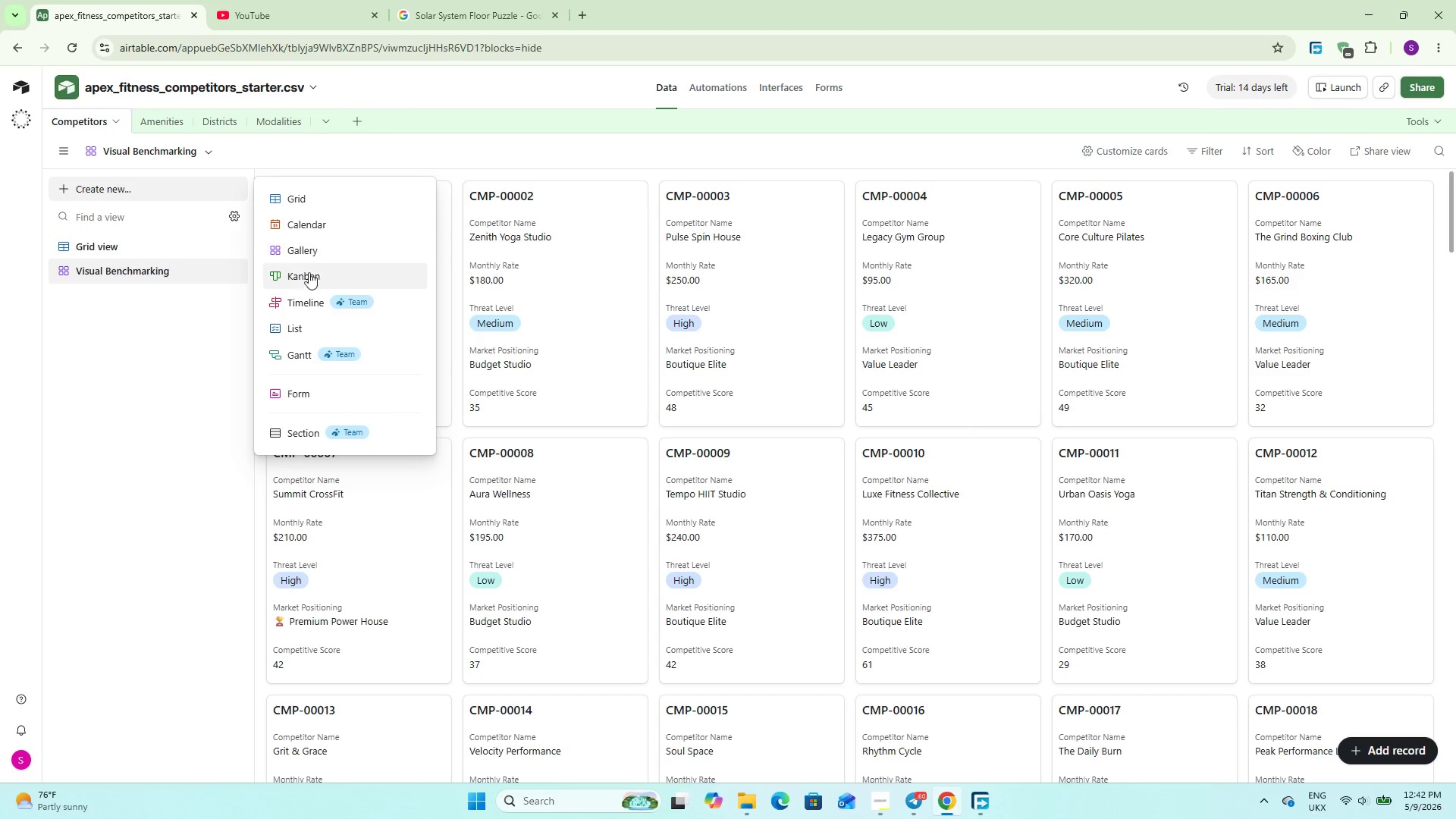 
left_click([312, 278])
 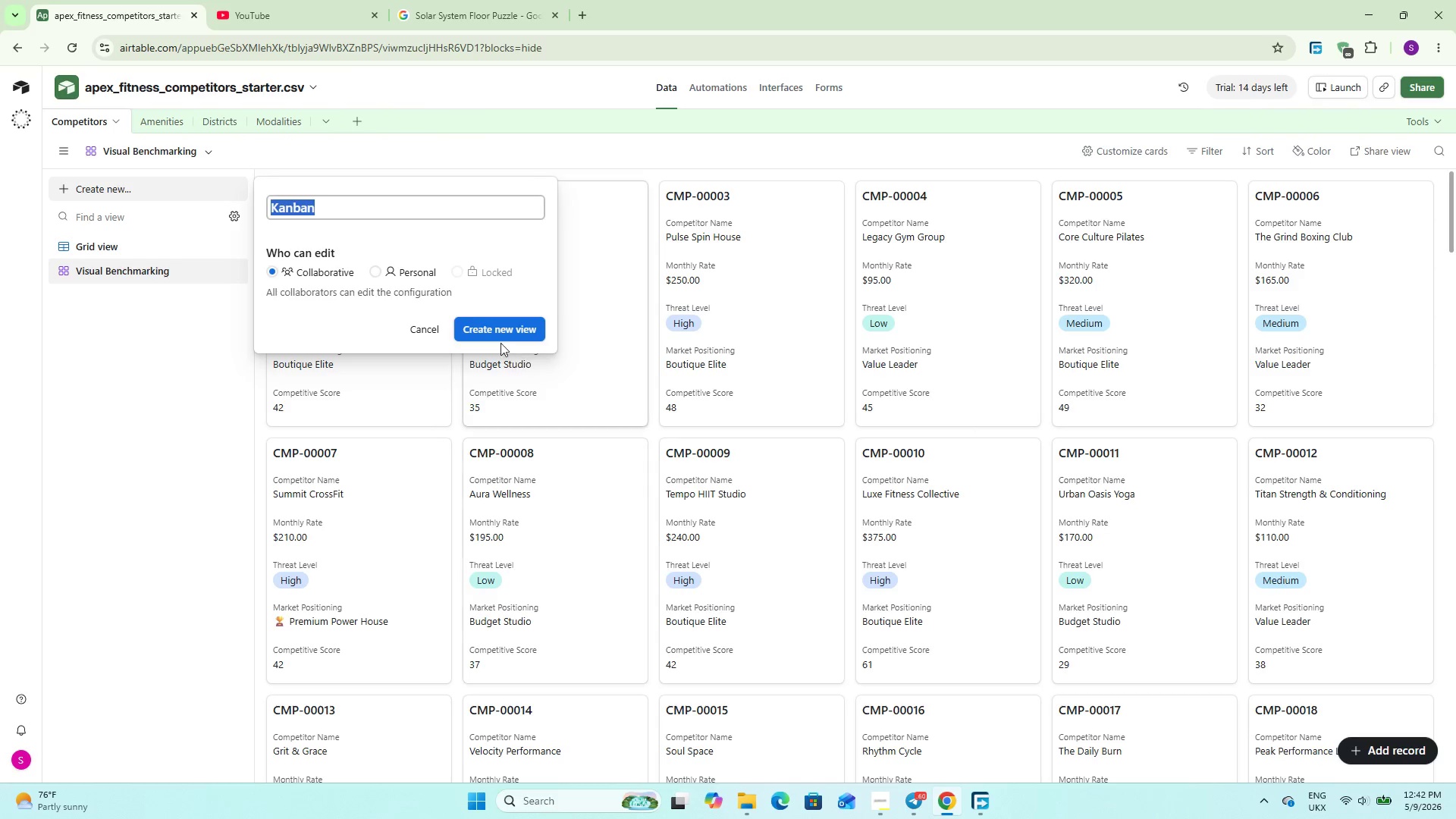 
left_click([499, 331])
 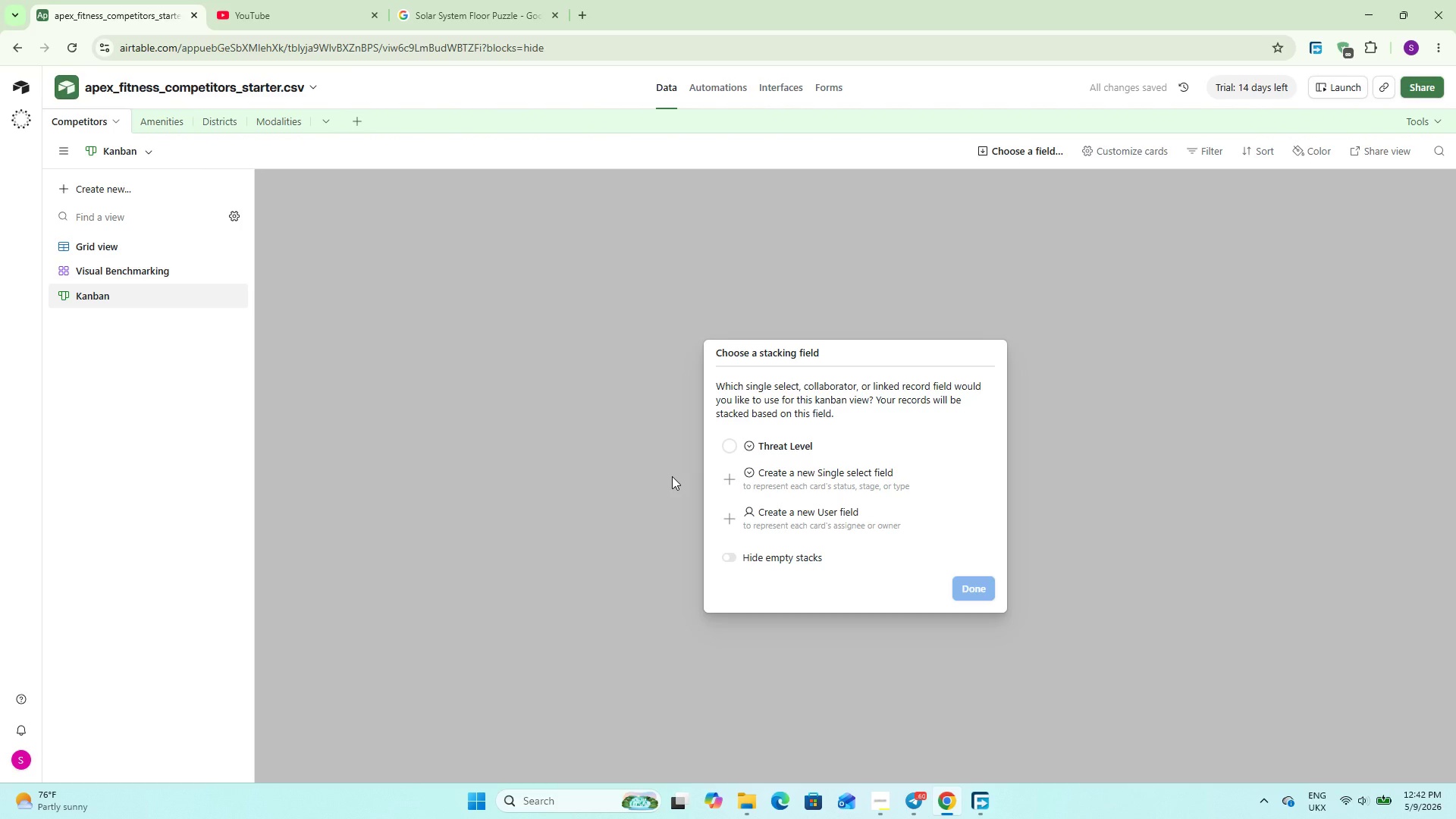 
left_click([810, 424])
 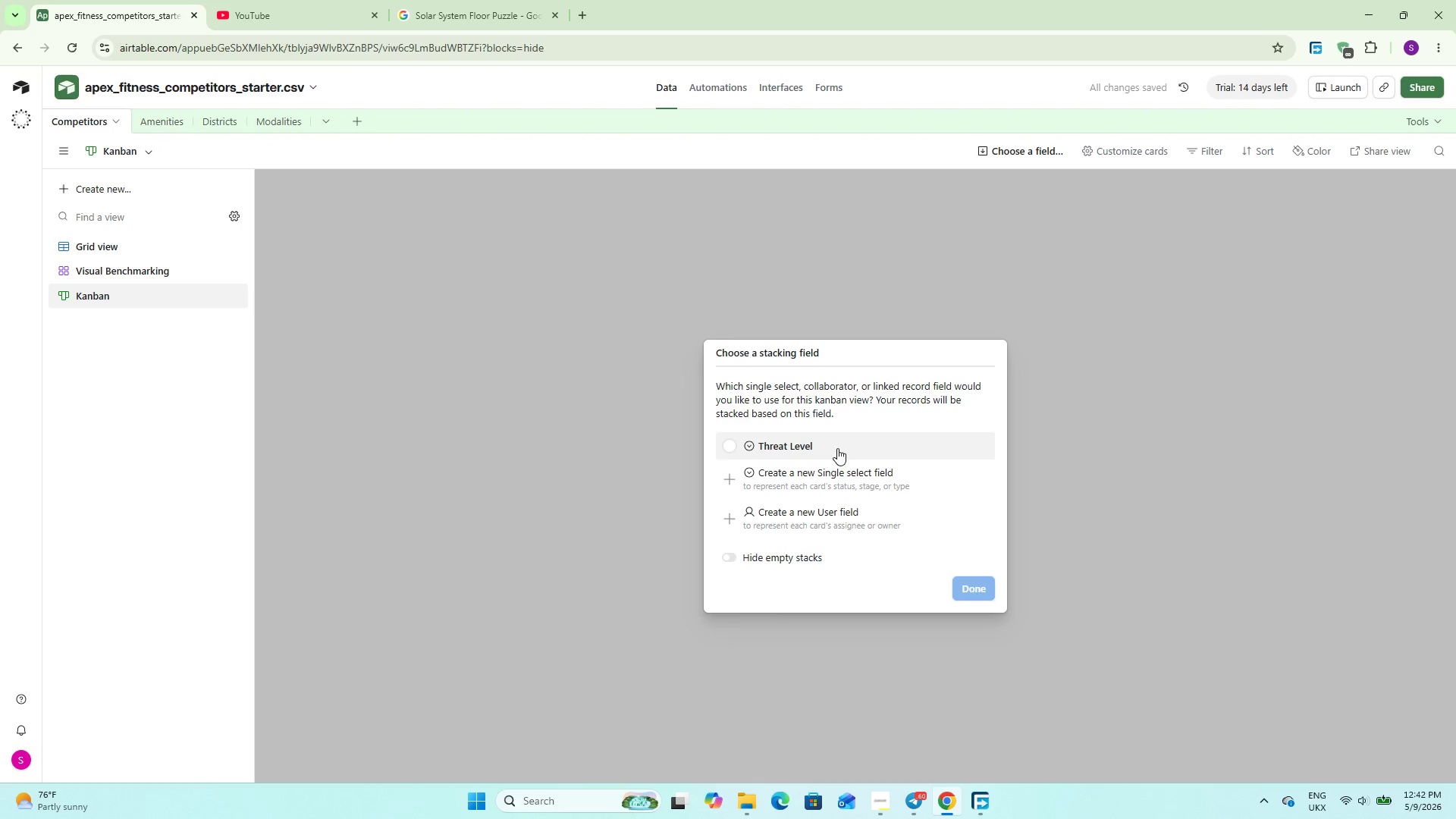 
left_click_drag(start_coordinate=[817, 445], to_coordinate=[827, 446])
 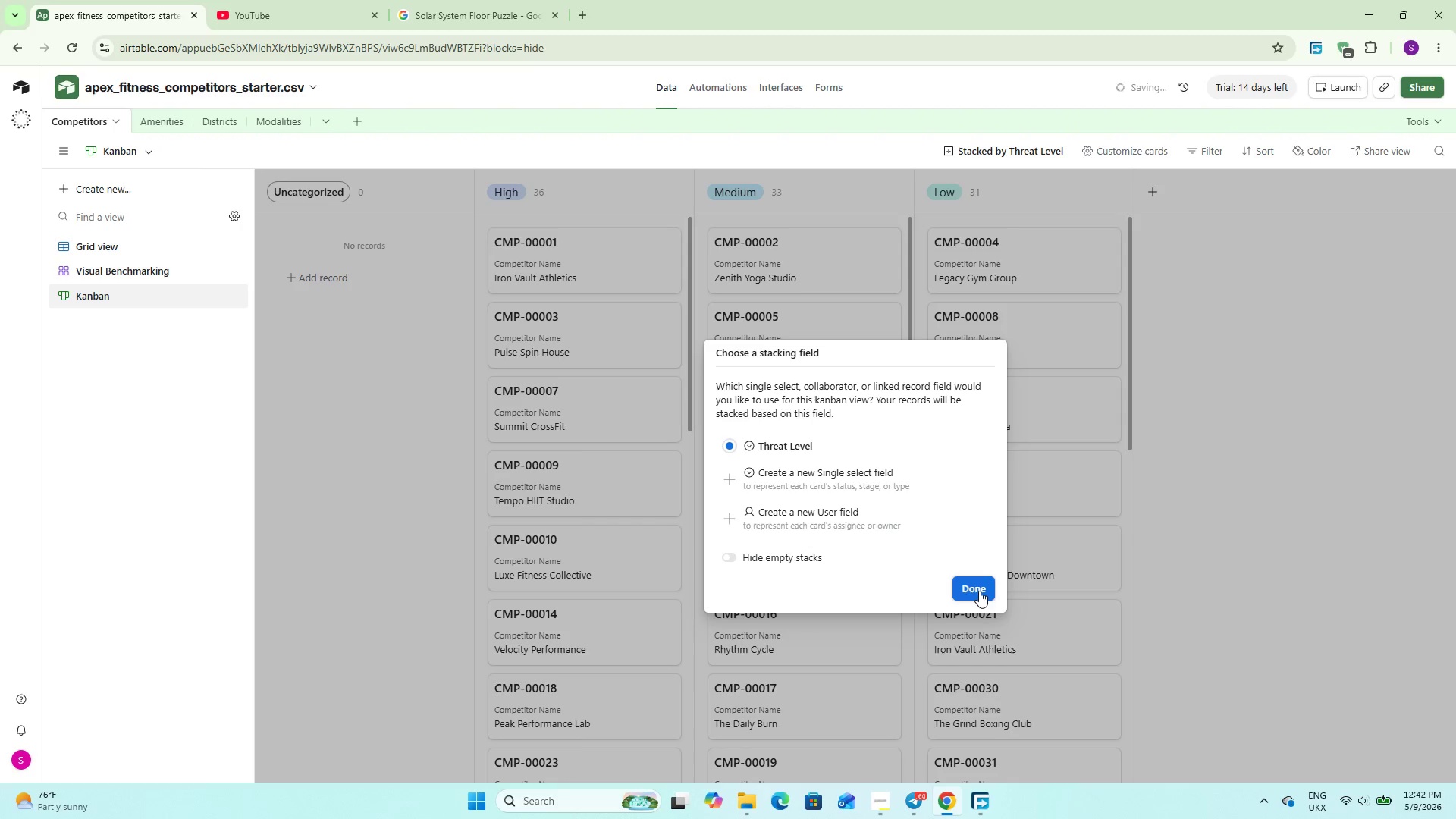 
left_click([979, 591])
 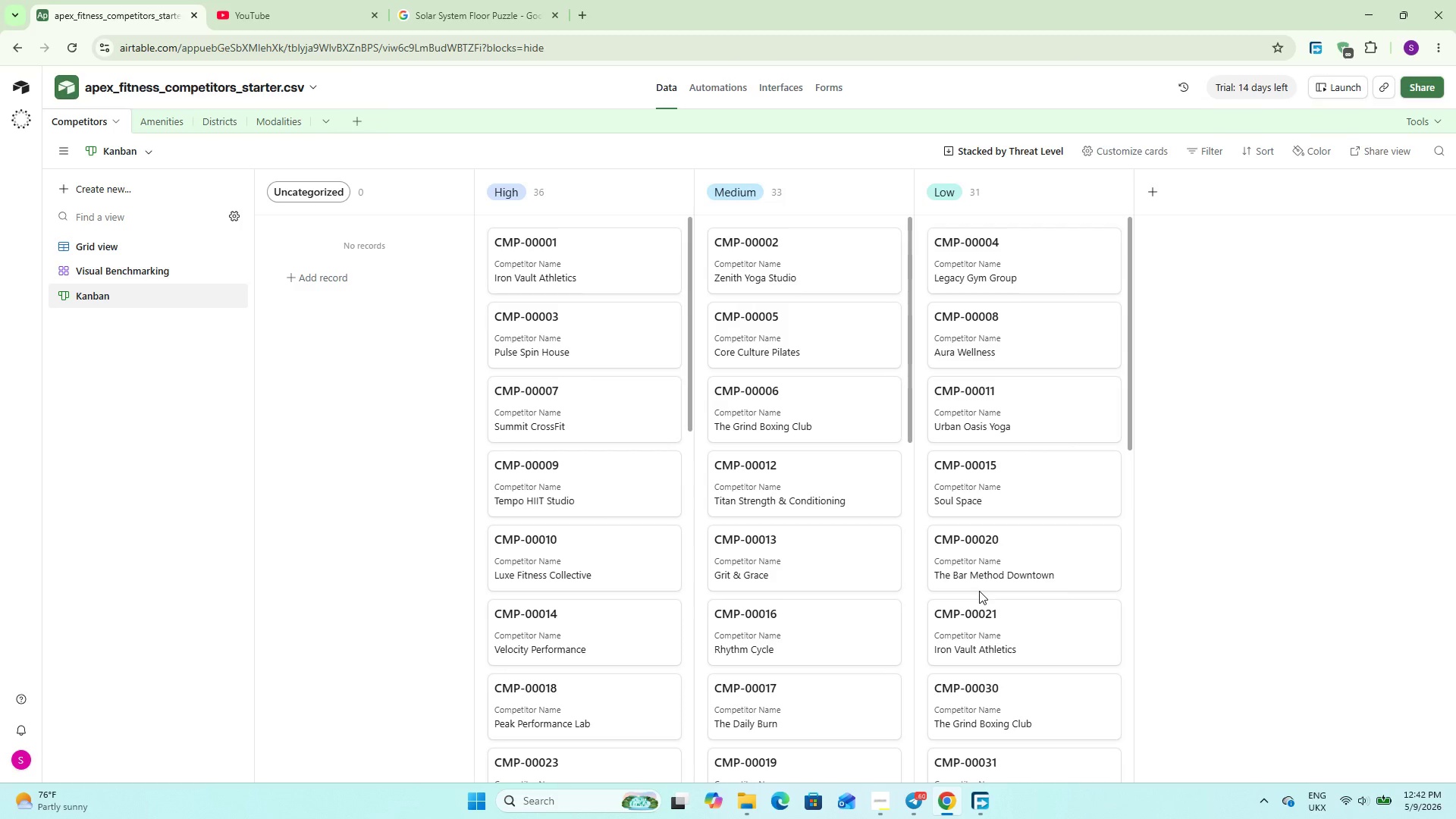 
wait(14.81)
 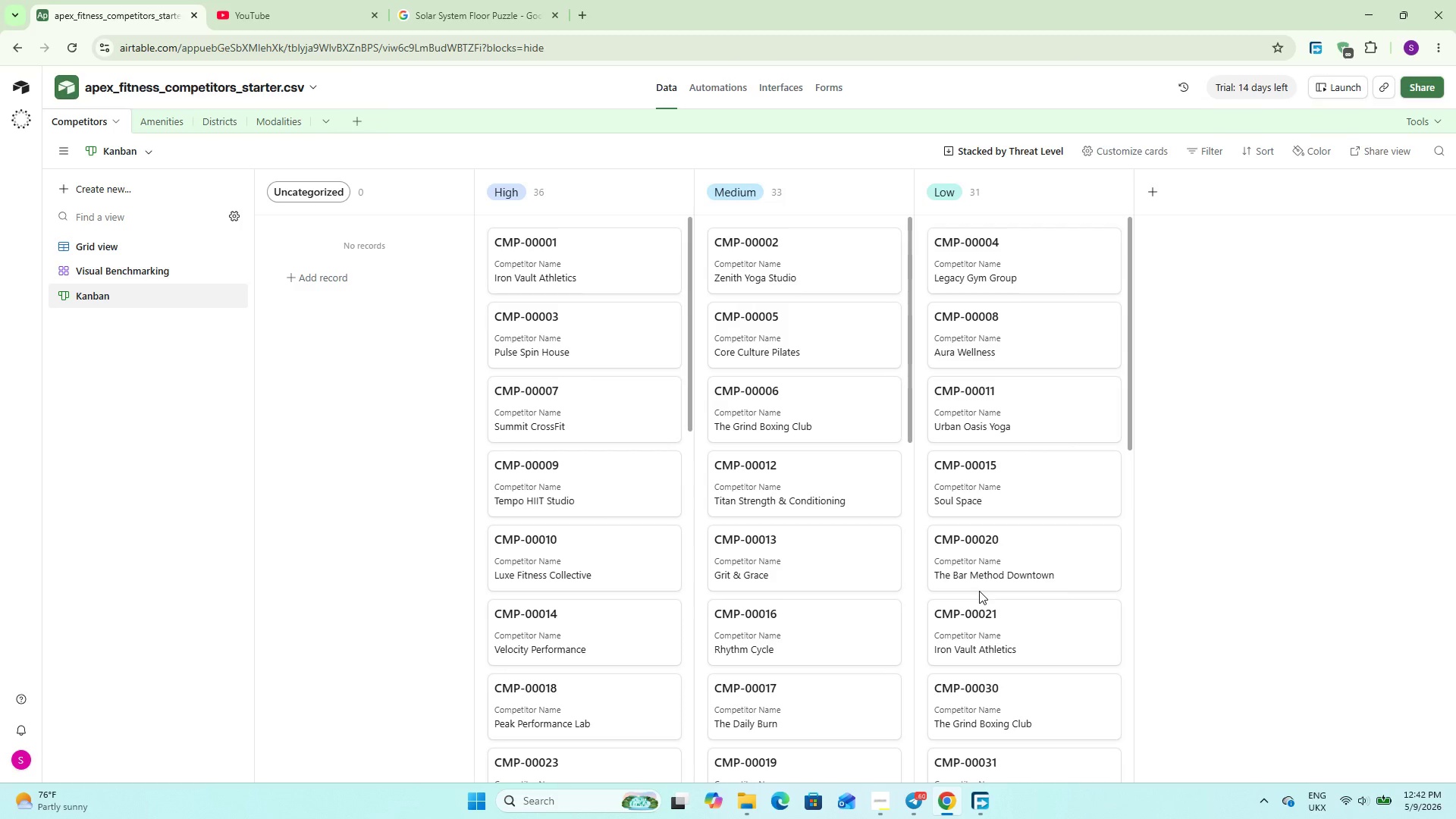 
left_click([231, 124])
 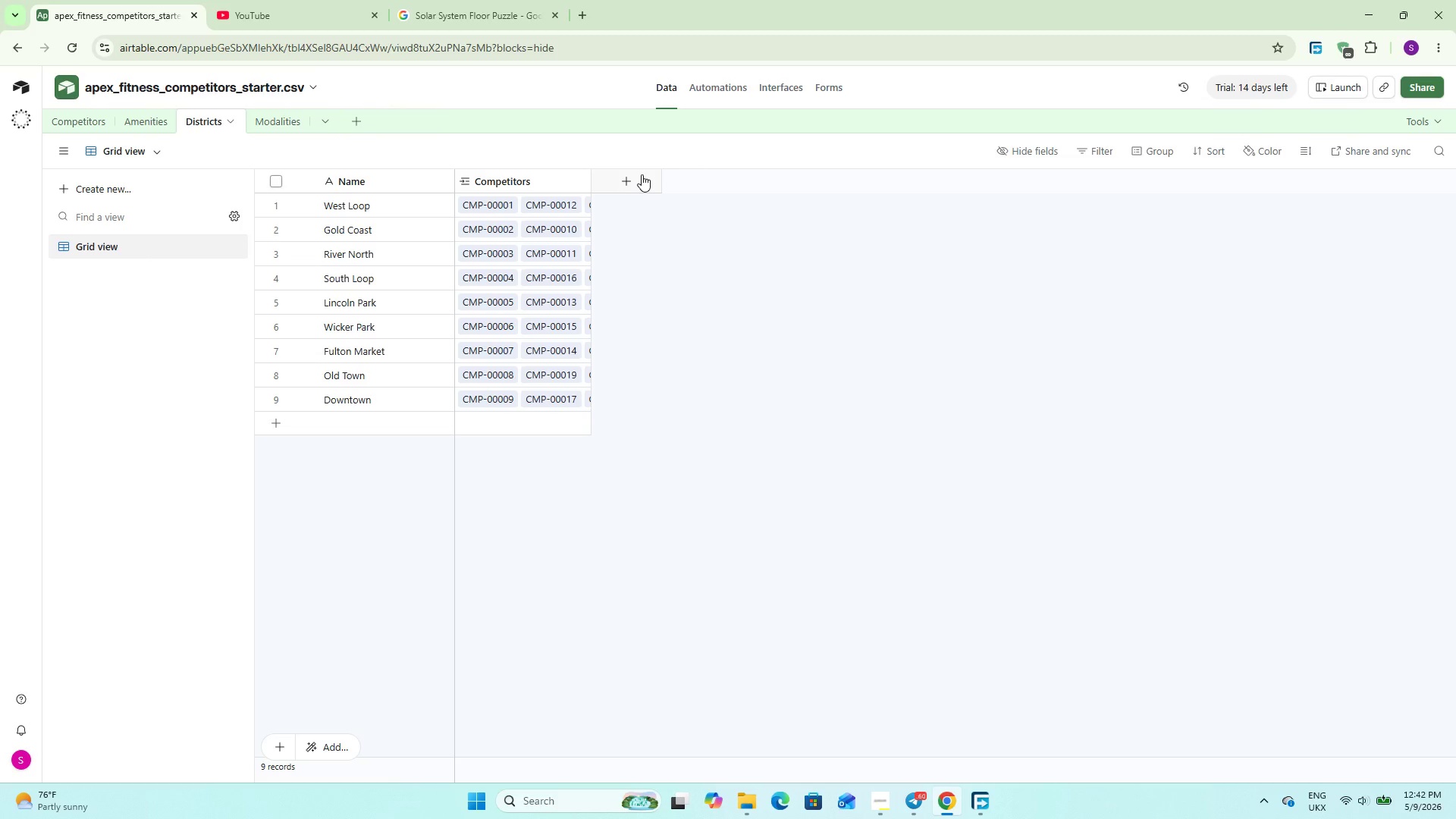 
left_click([642, 174])
 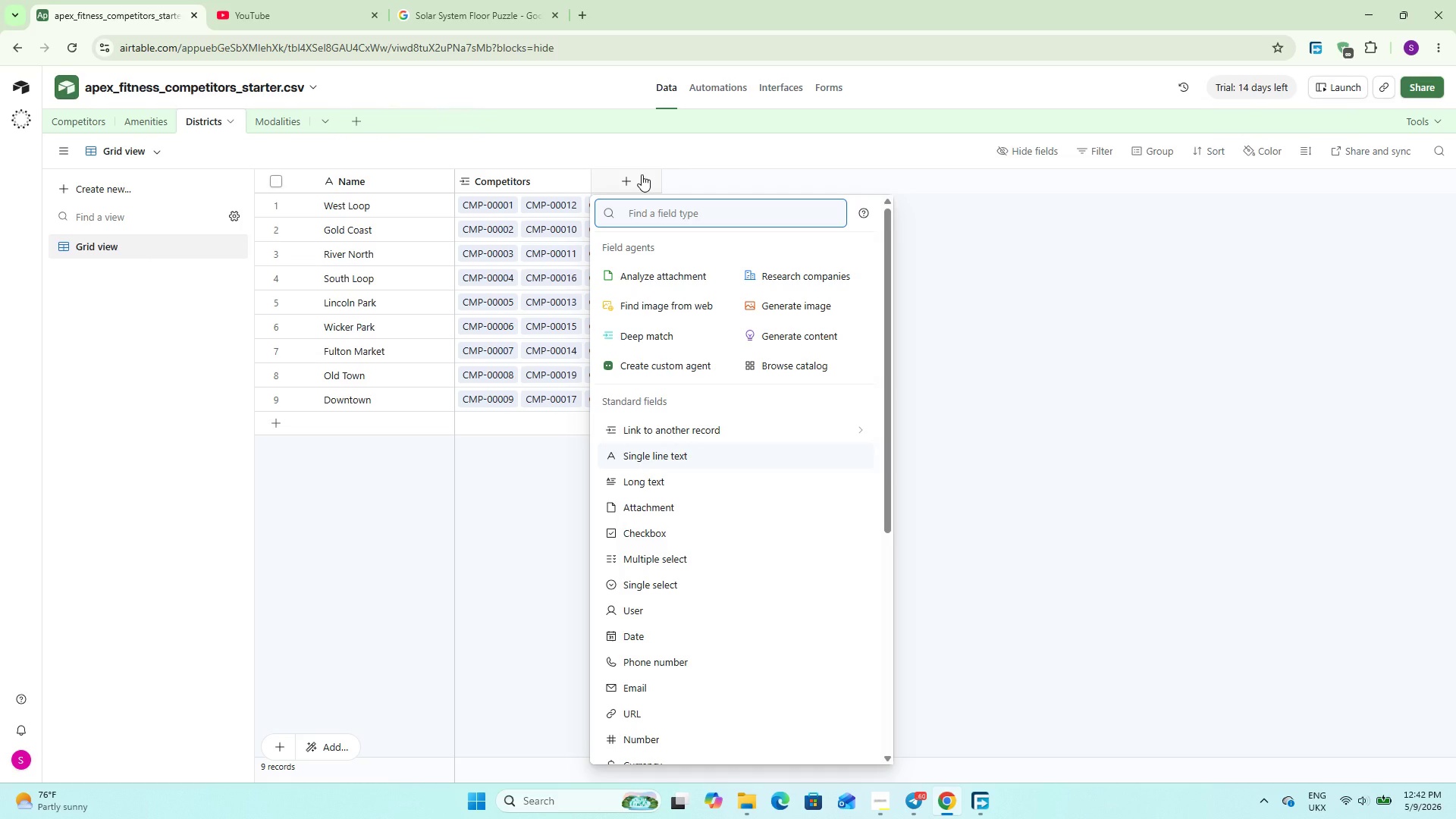 
type(roll)
 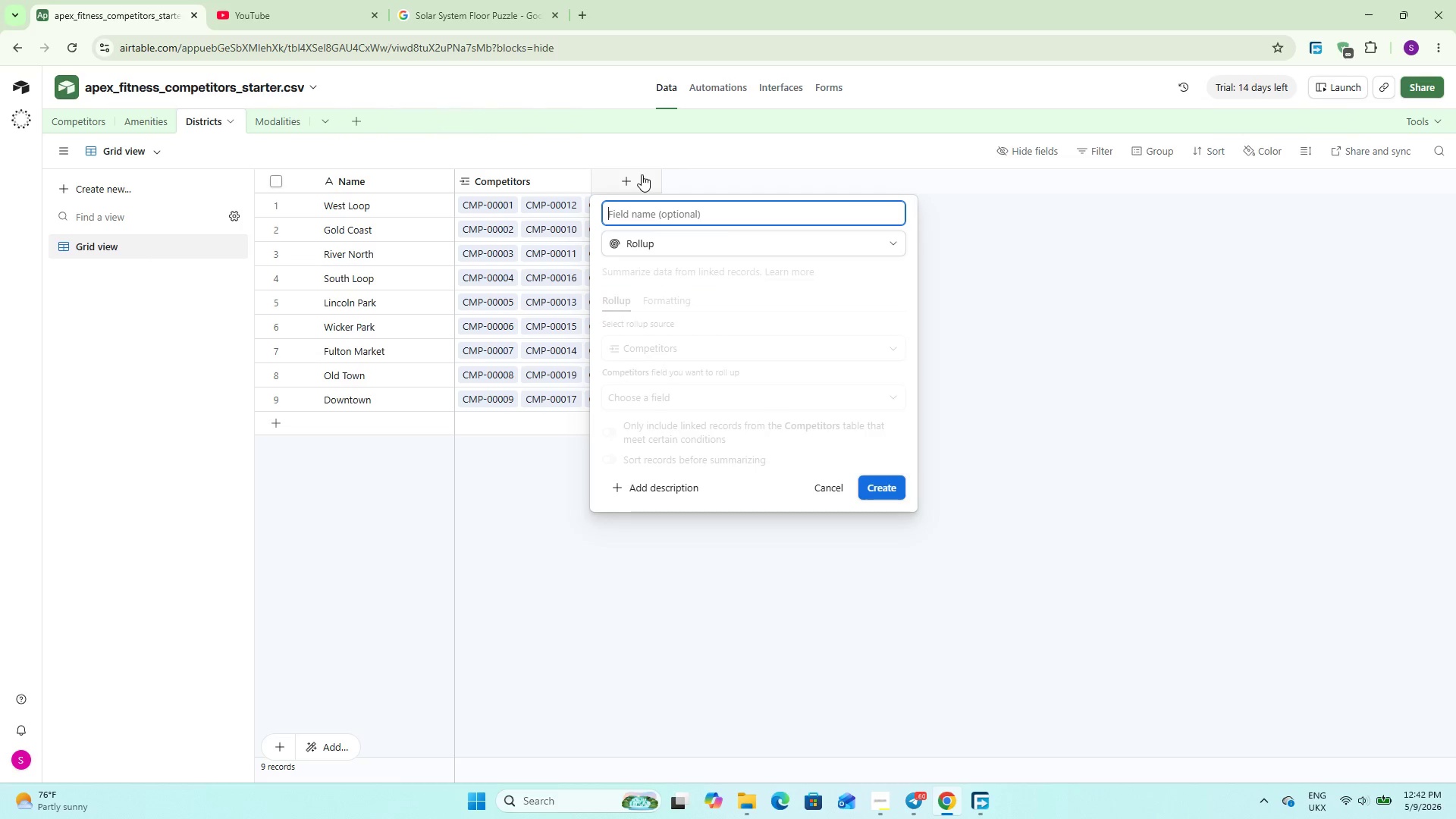 
key(Enter)
 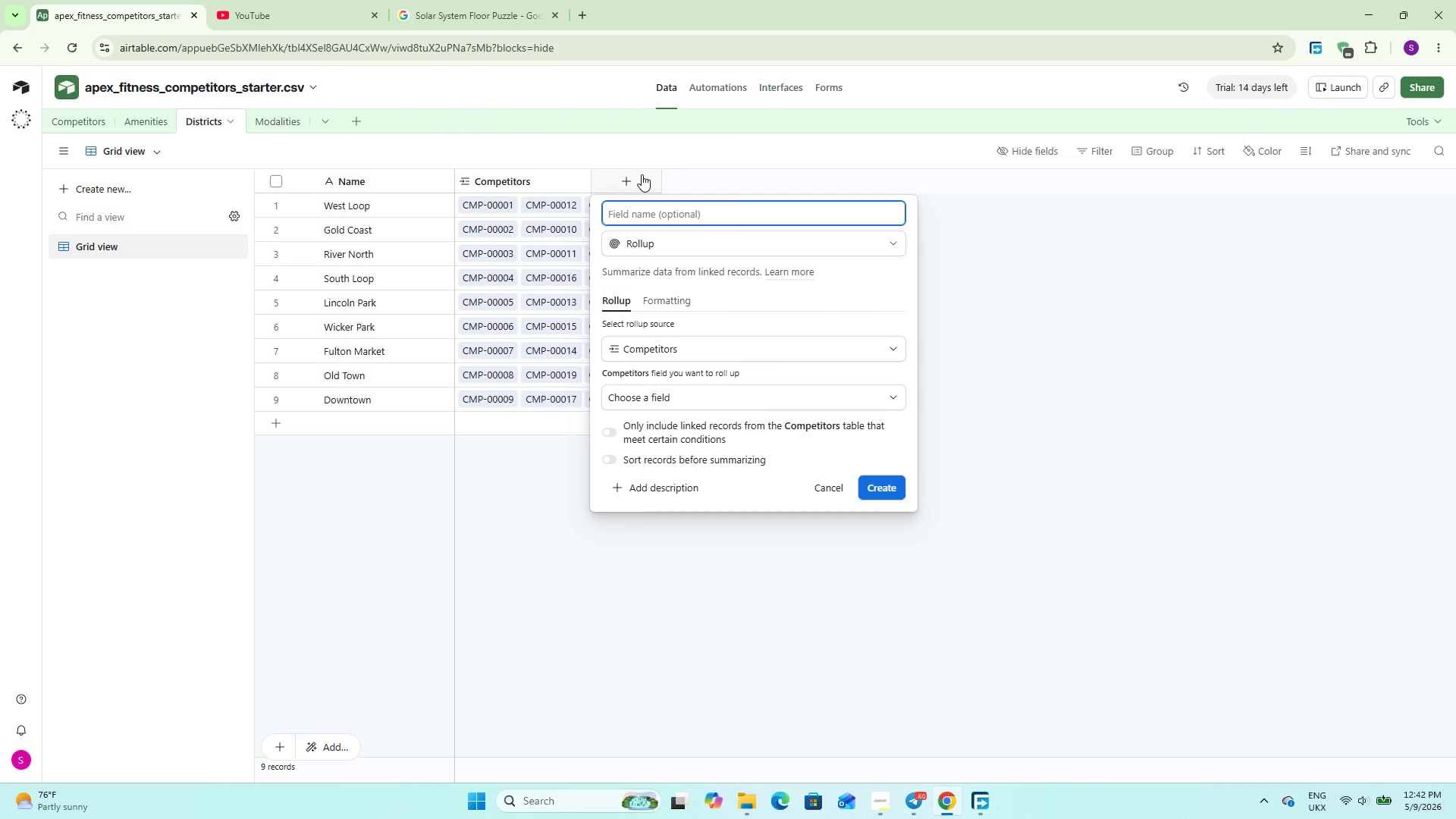 
wait(6.14)
 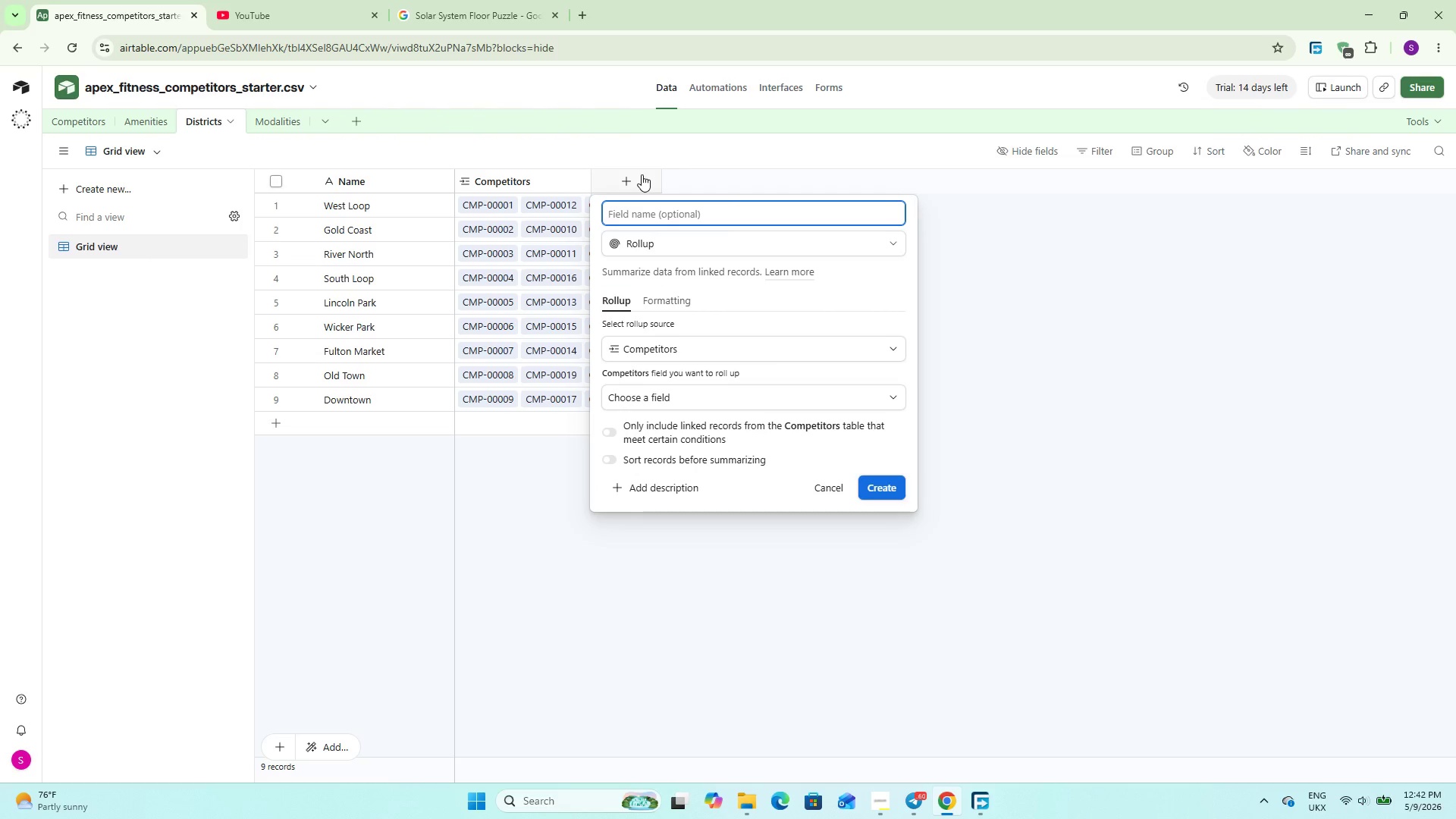 
type(Market Gaps)
 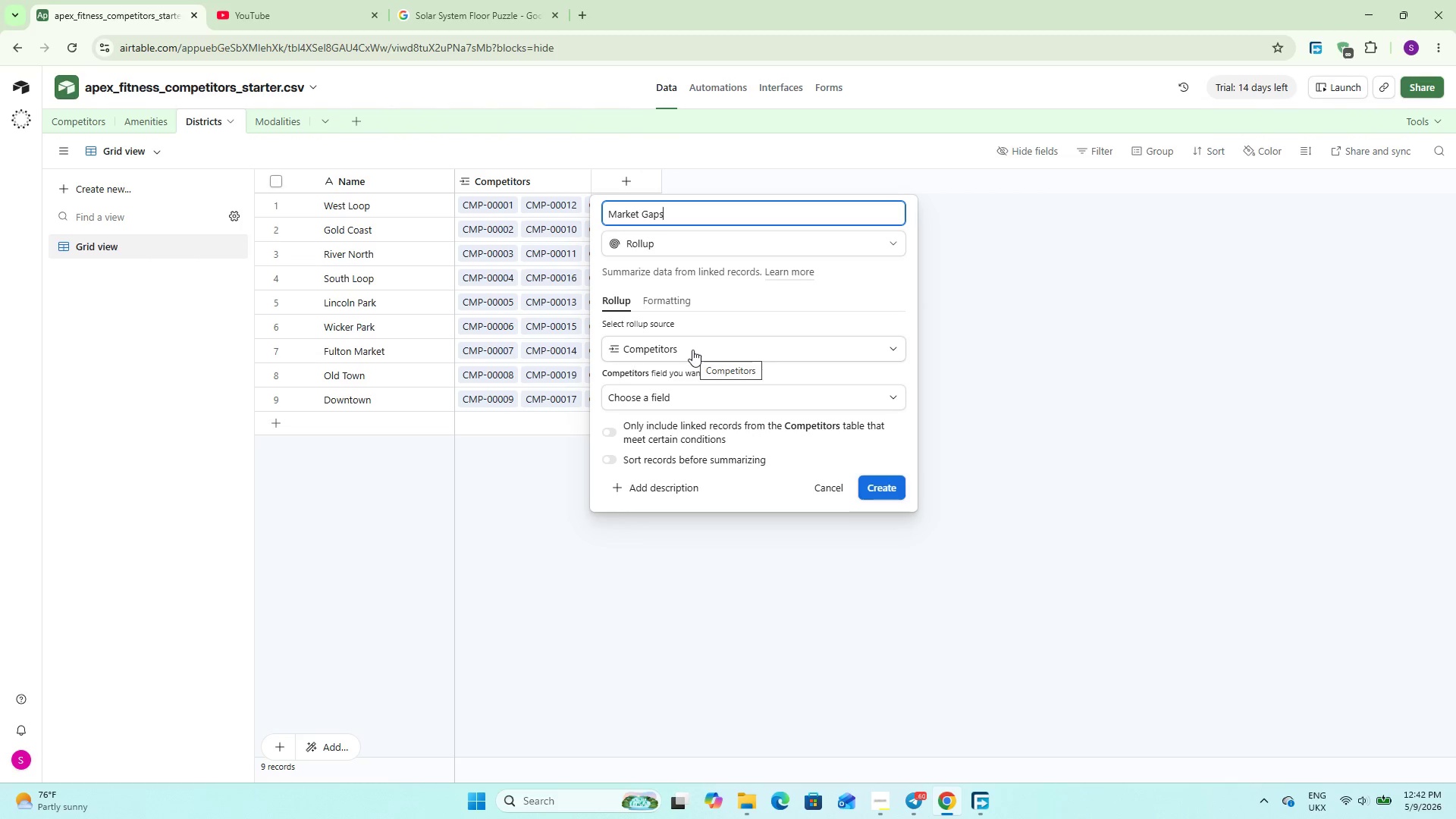 
wait(5.56)
 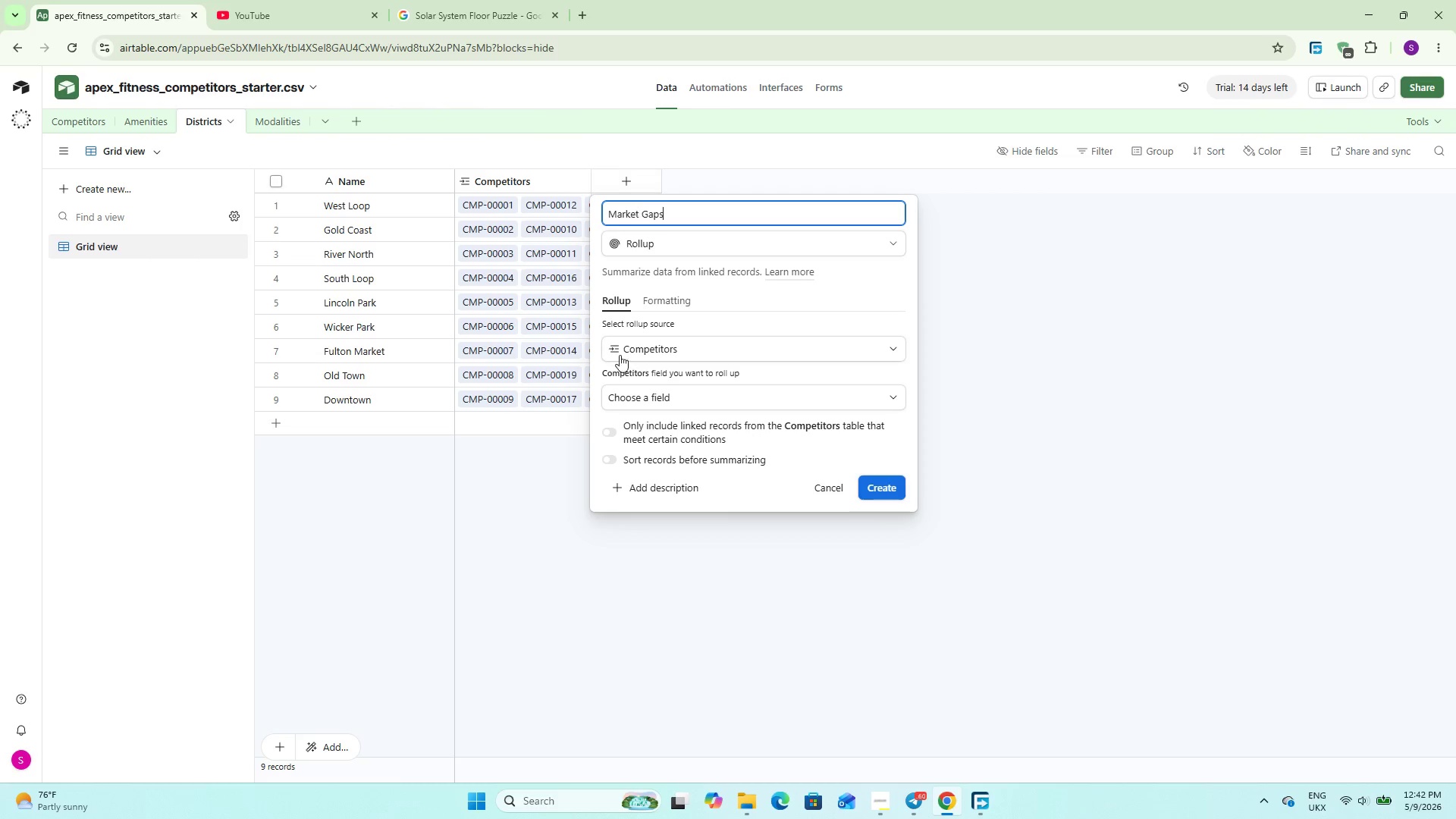 
left_click([692, 350])
 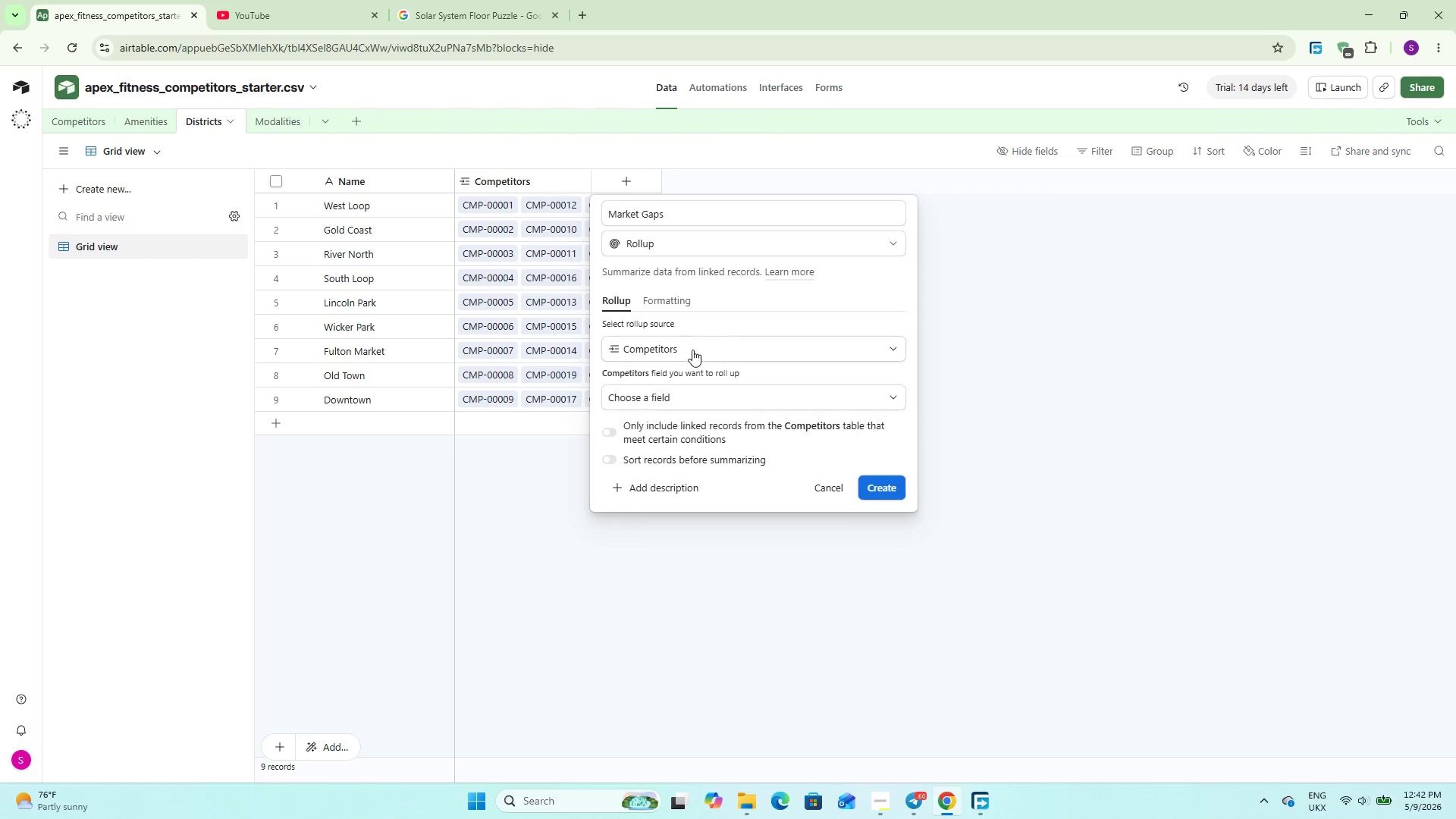 
left_click([692, 350])
 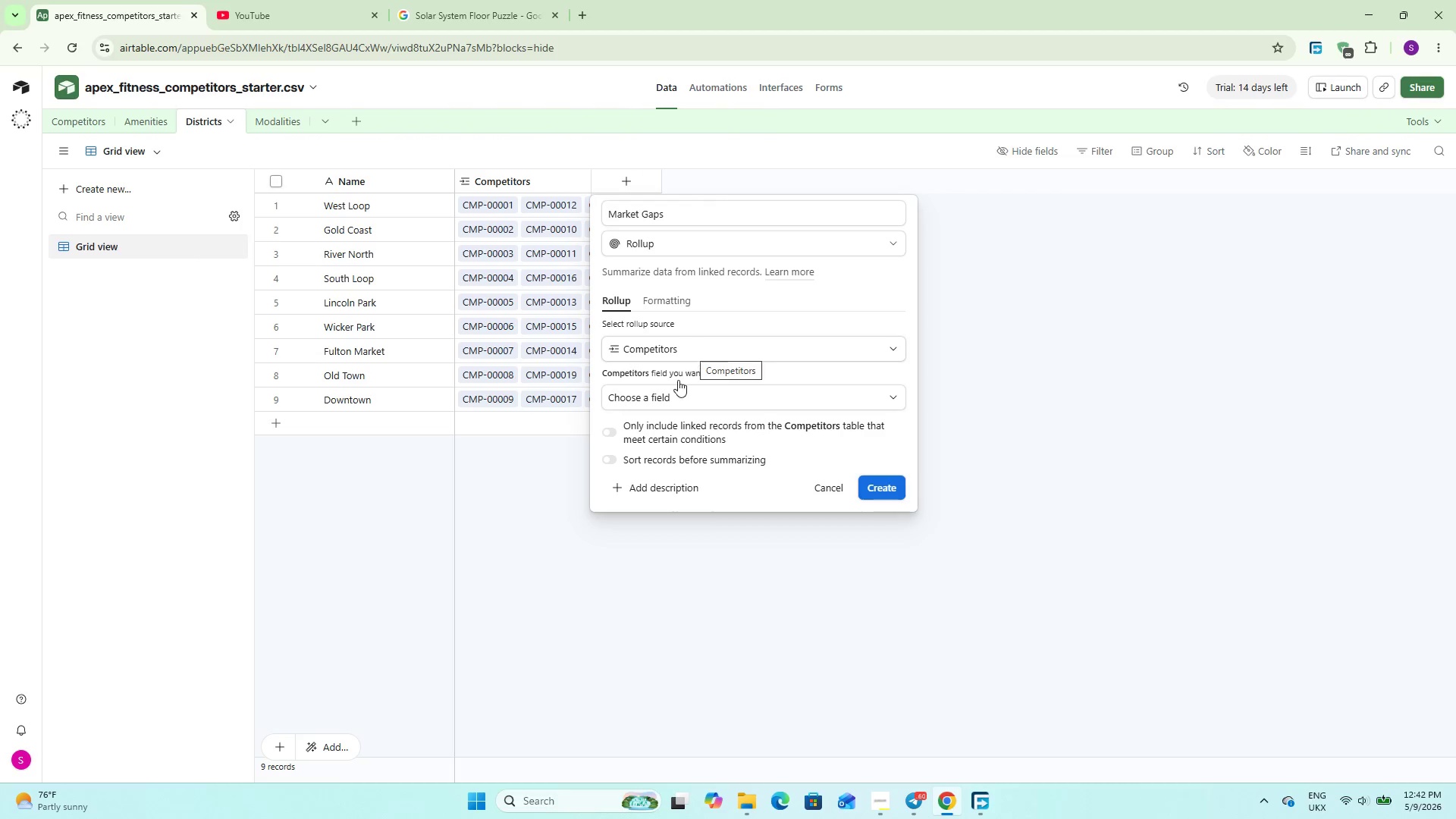 
left_click([667, 398])
 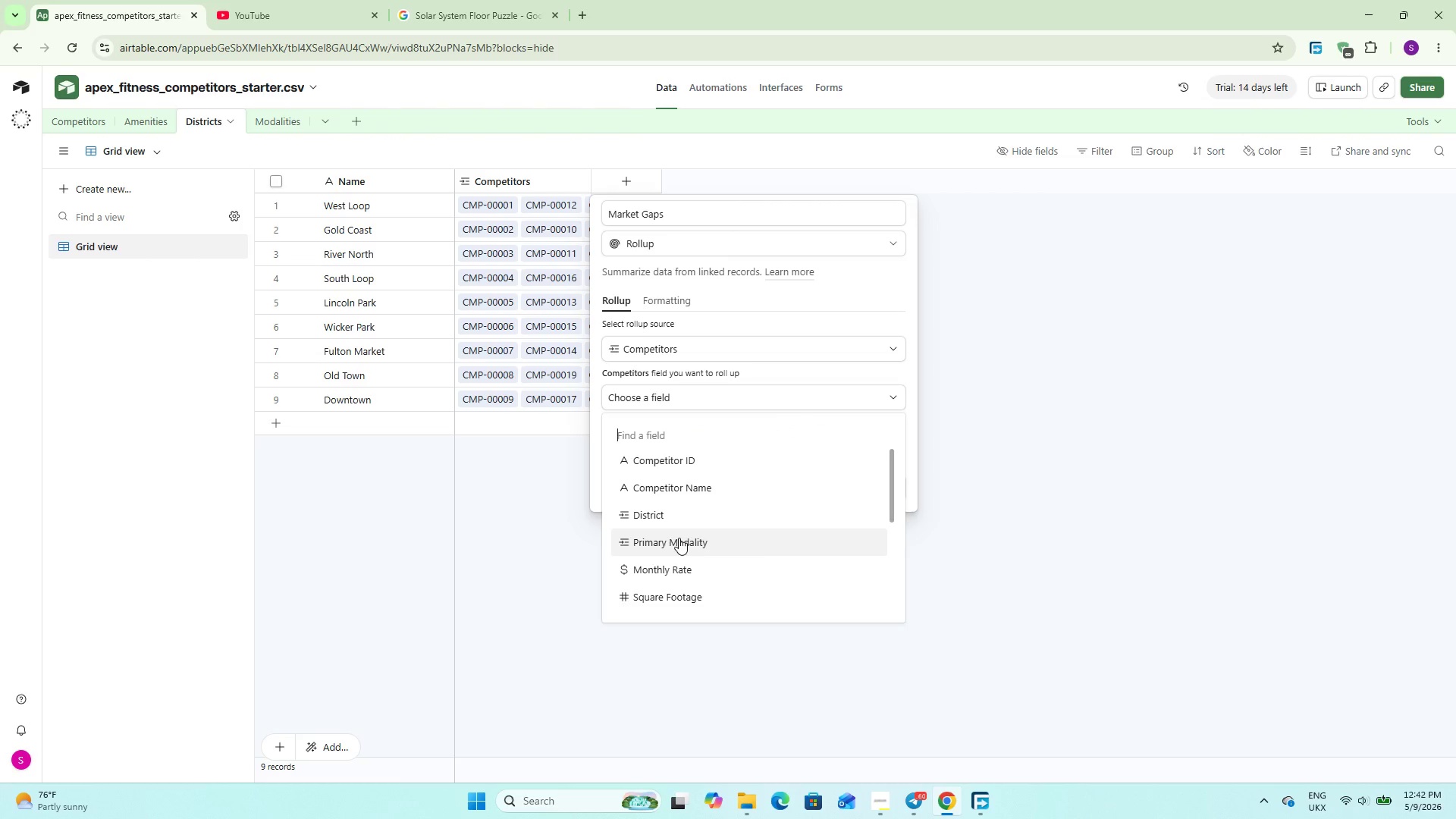 
left_click([679, 538])
 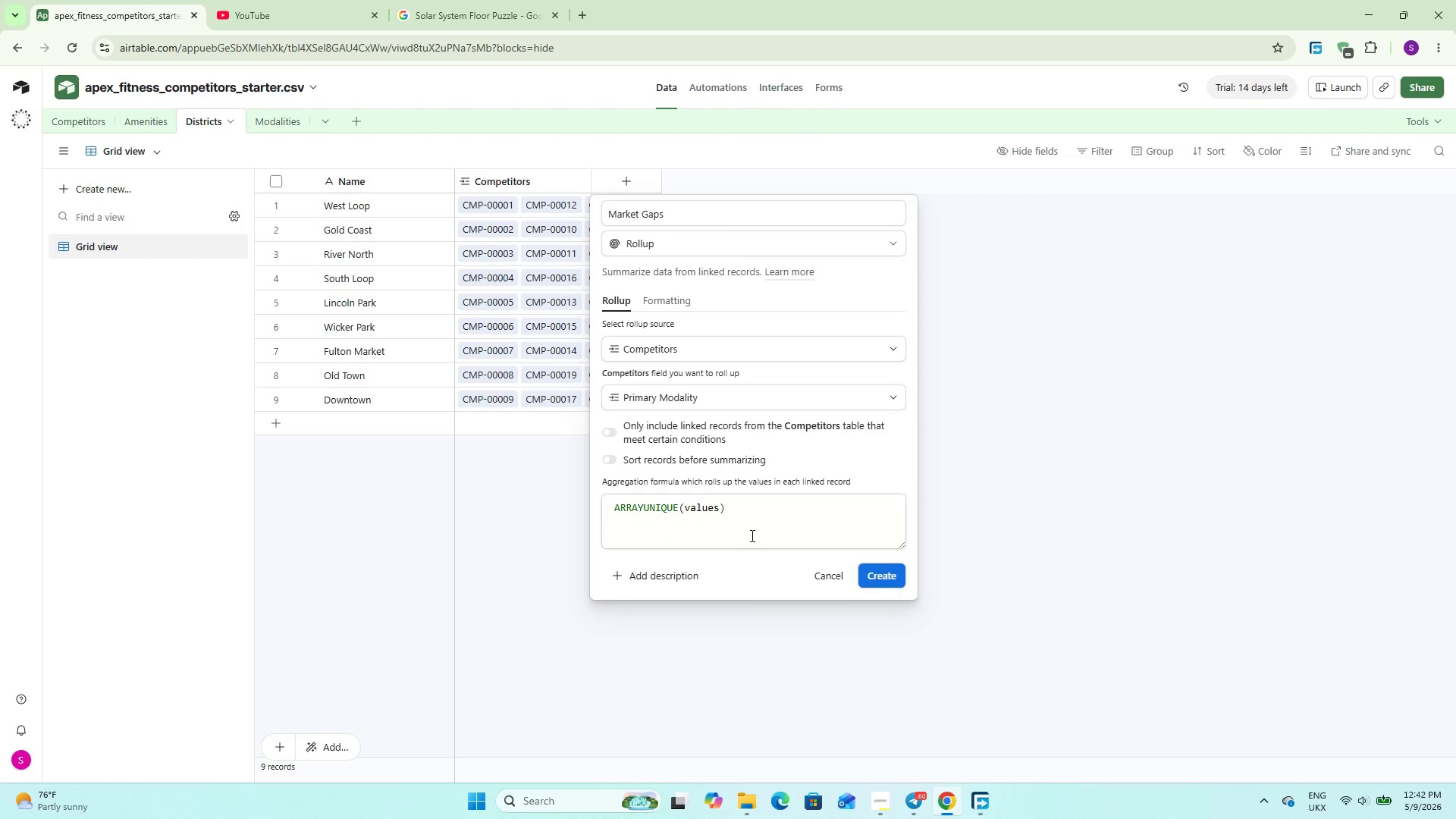 
left_click([871, 586])
 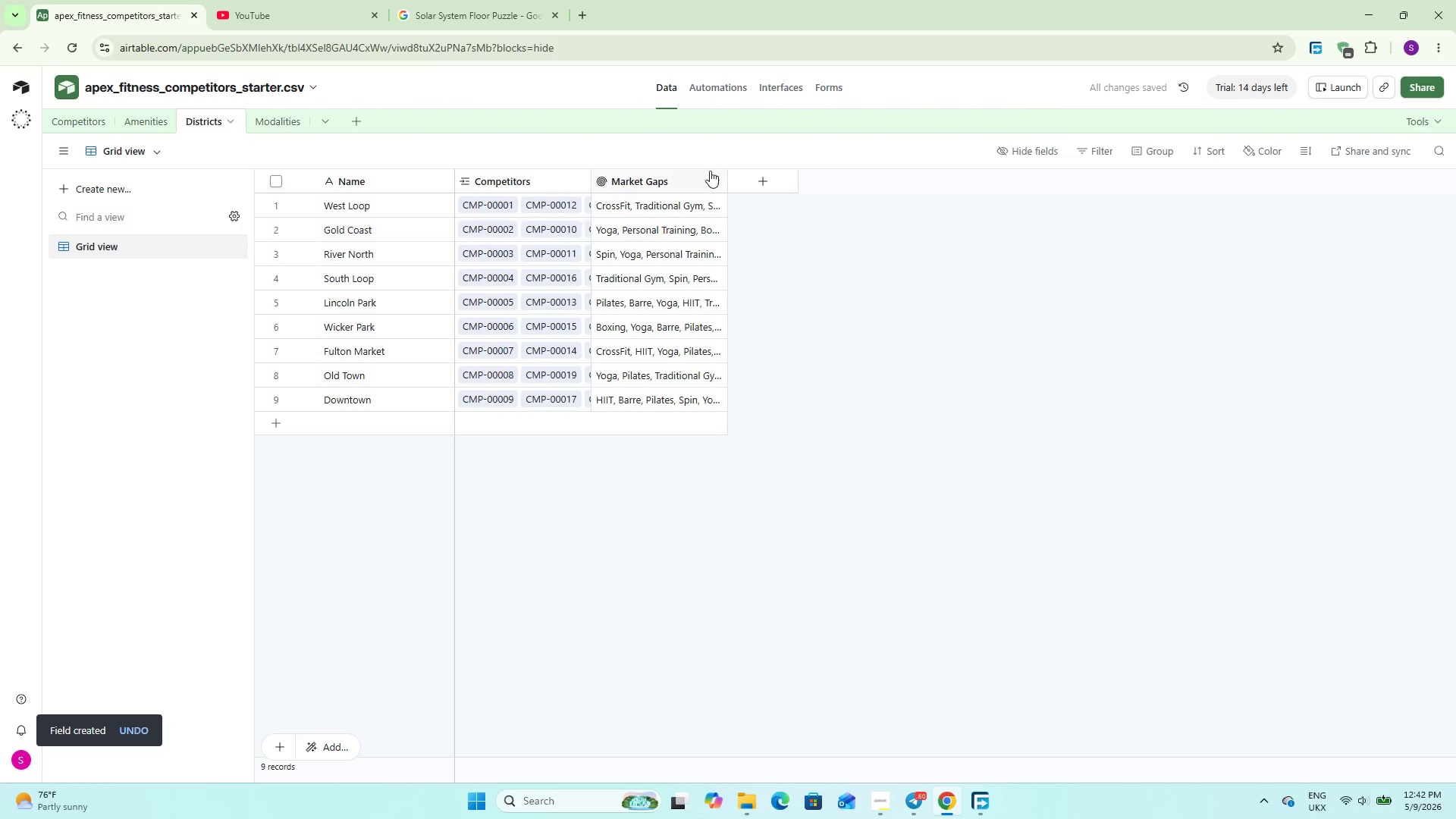 
left_click([728, 175])
 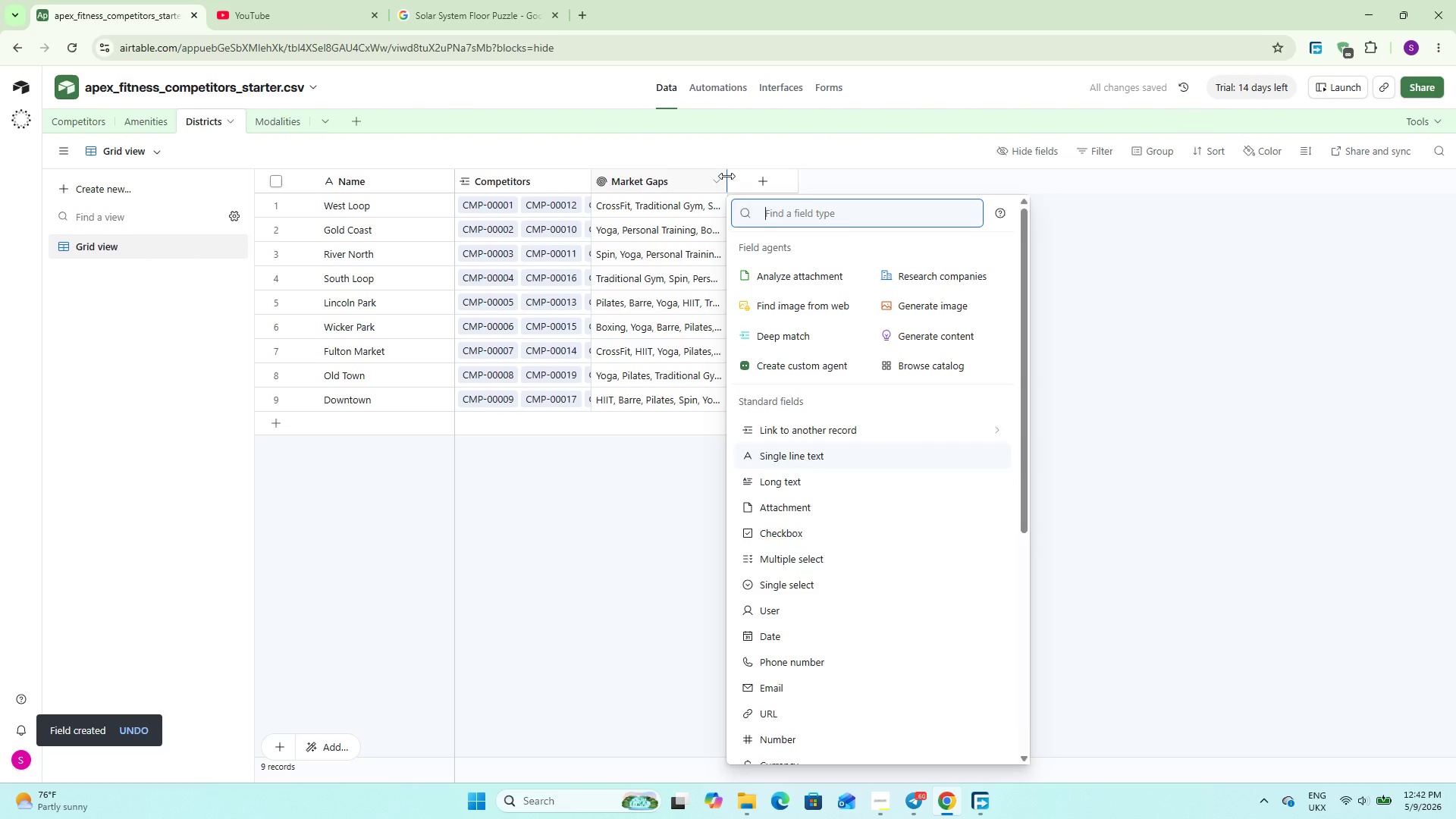 
left_click_drag(start_coordinate=[726, 176], to_coordinate=[883, 182])
 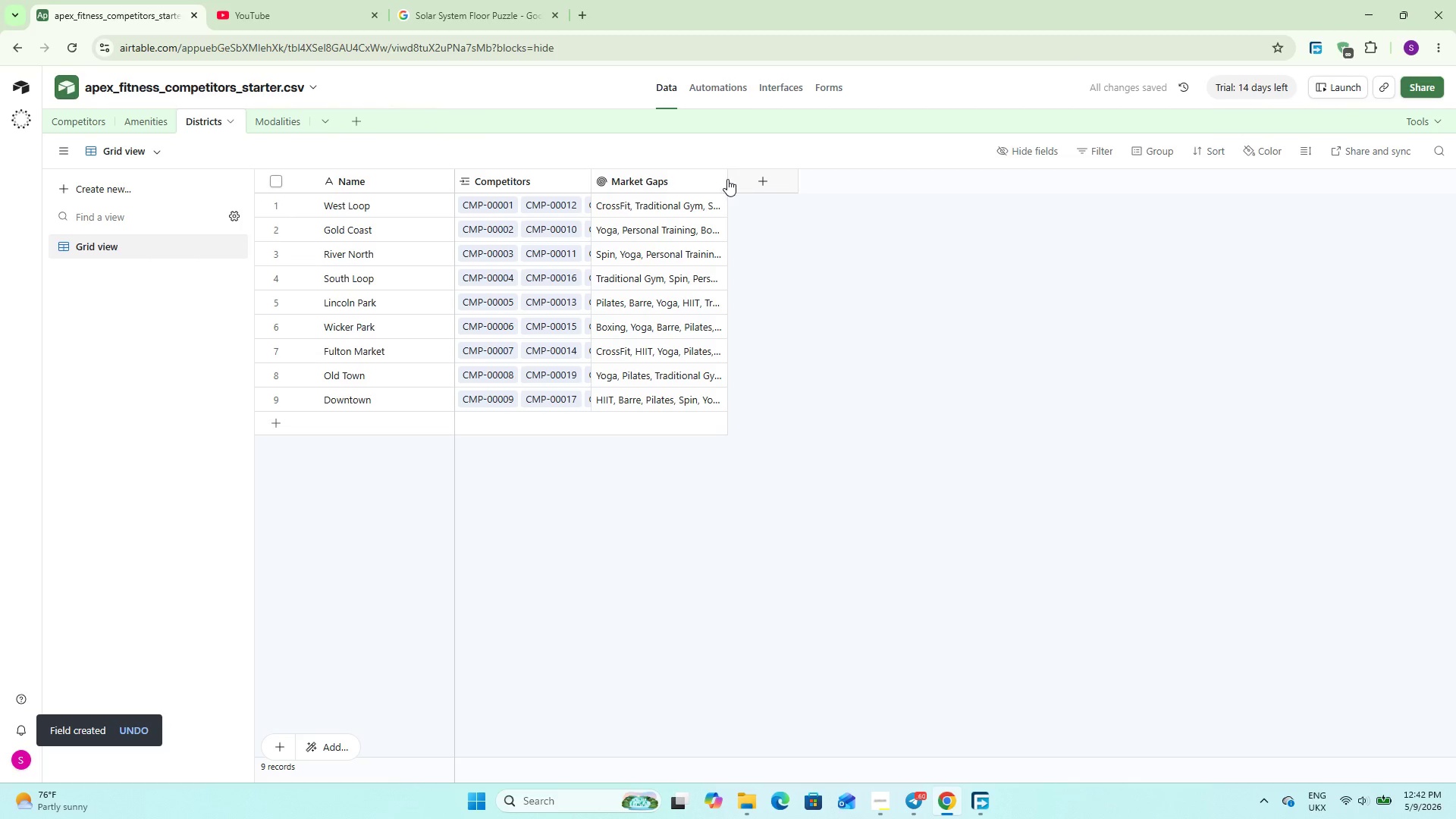 
left_click_drag(start_coordinate=[724, 179], to_coordinate=[1032, 201])
 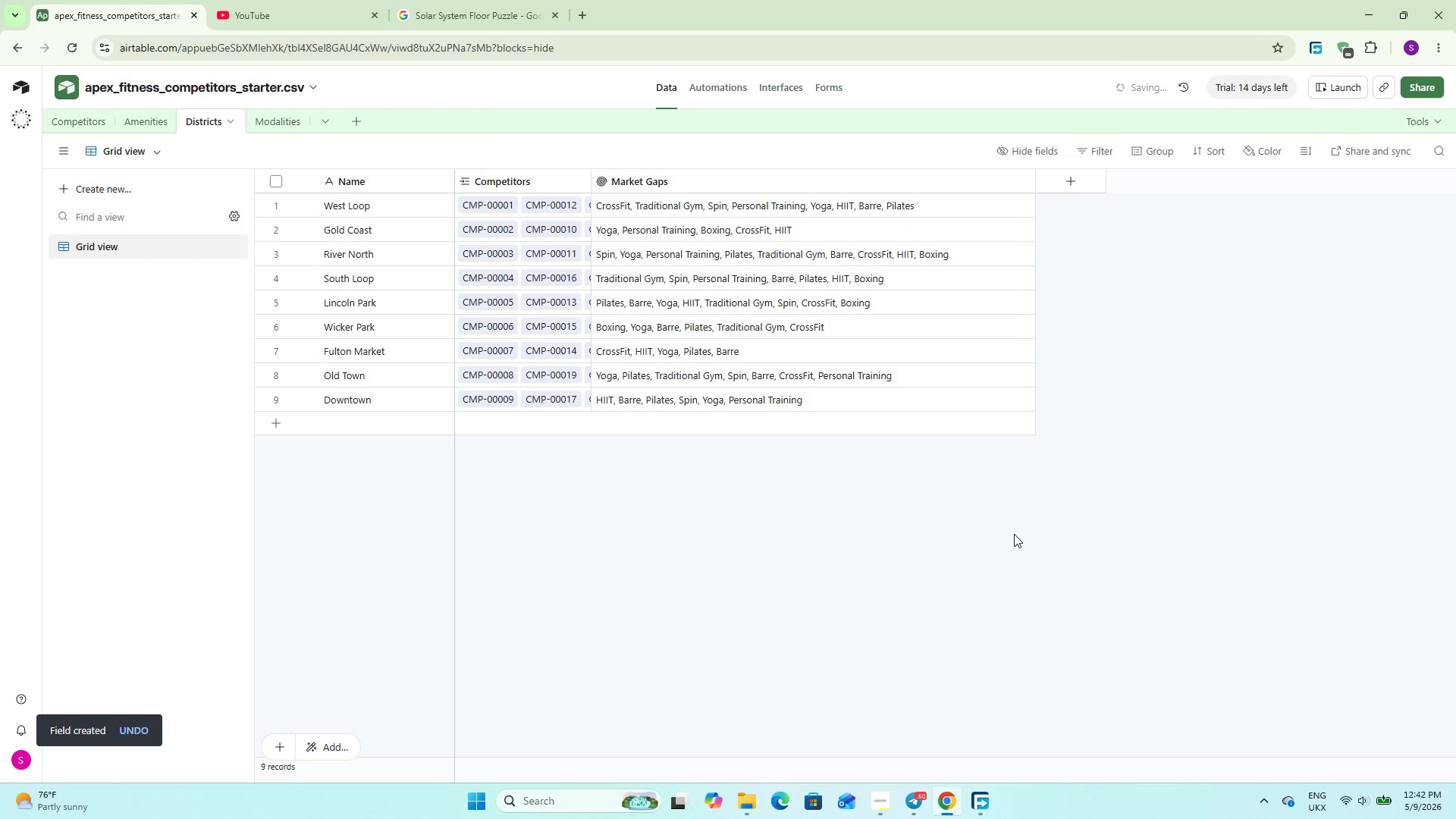 
left_click([1014, 534])
 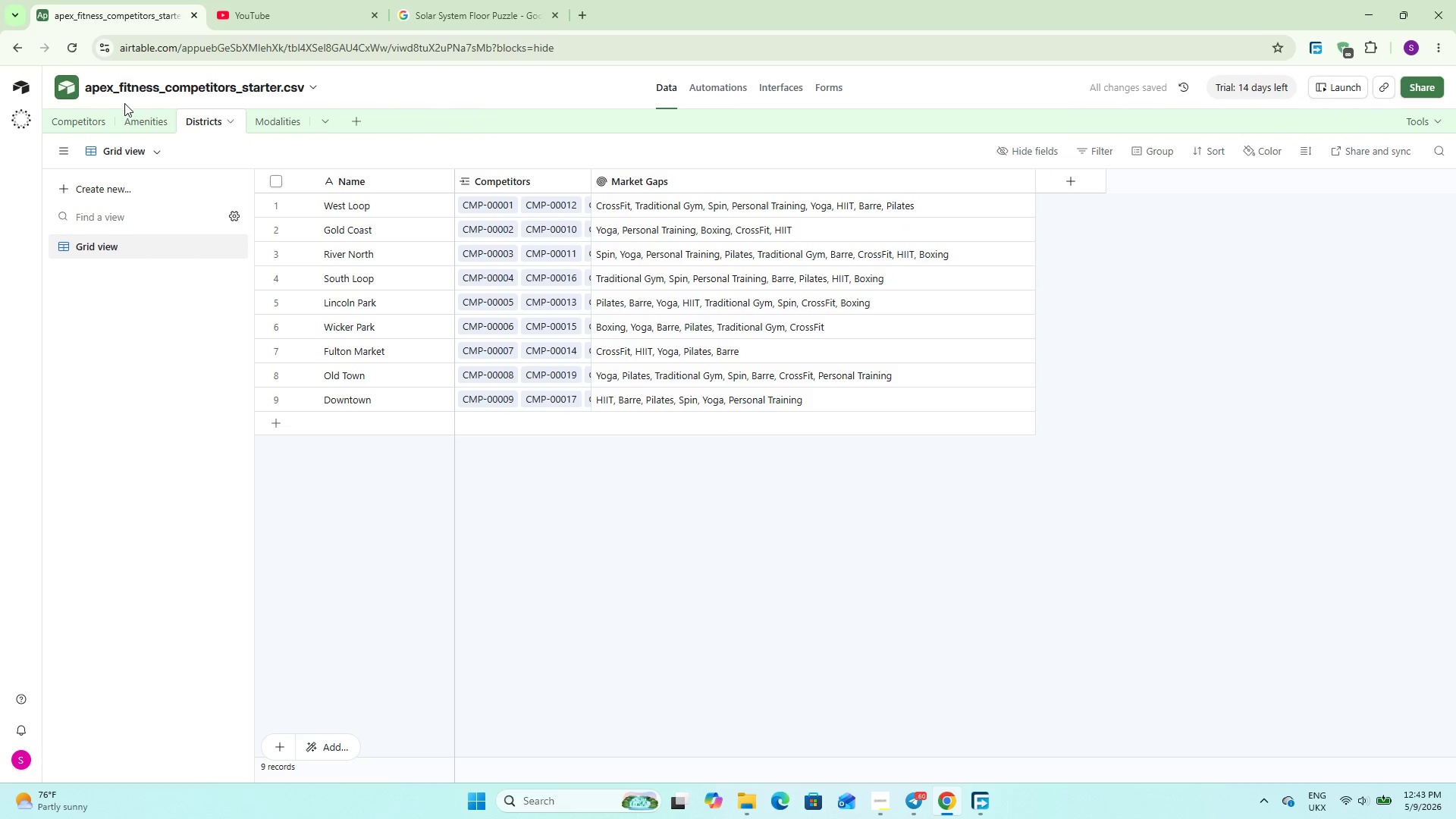 
left_click([126, 111])
 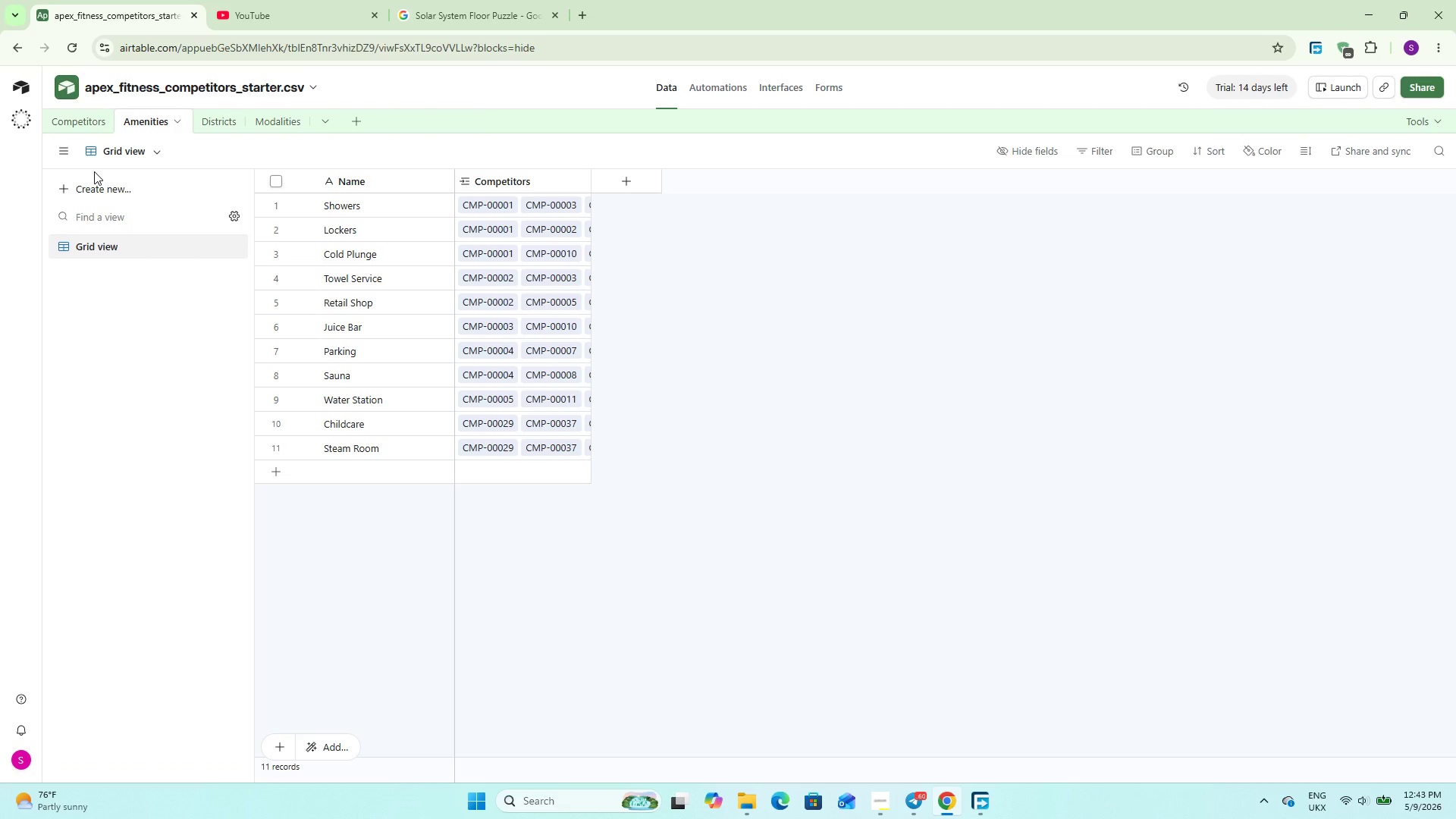 
wait(13.44)
 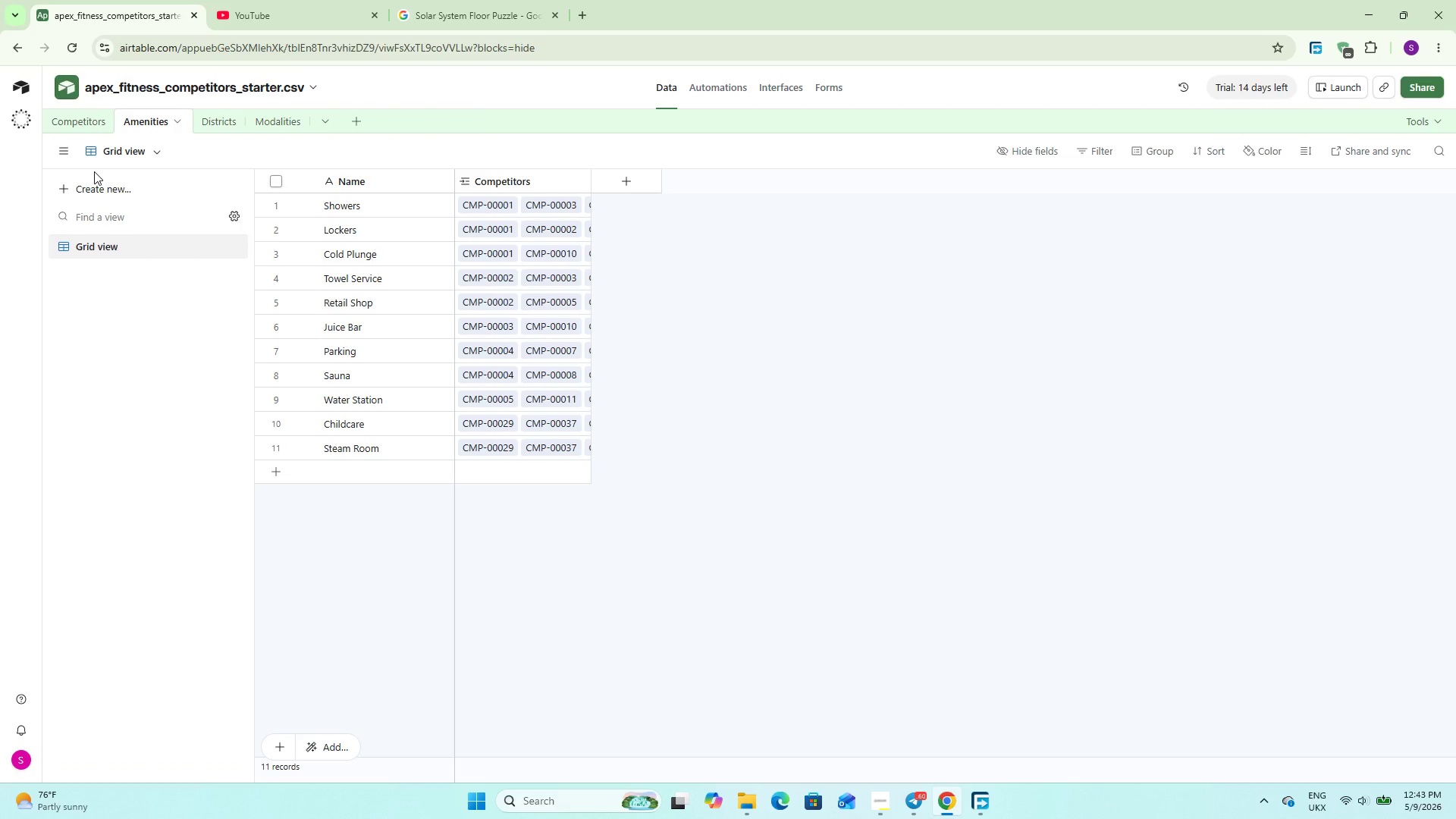 
left_click([84, 120])
 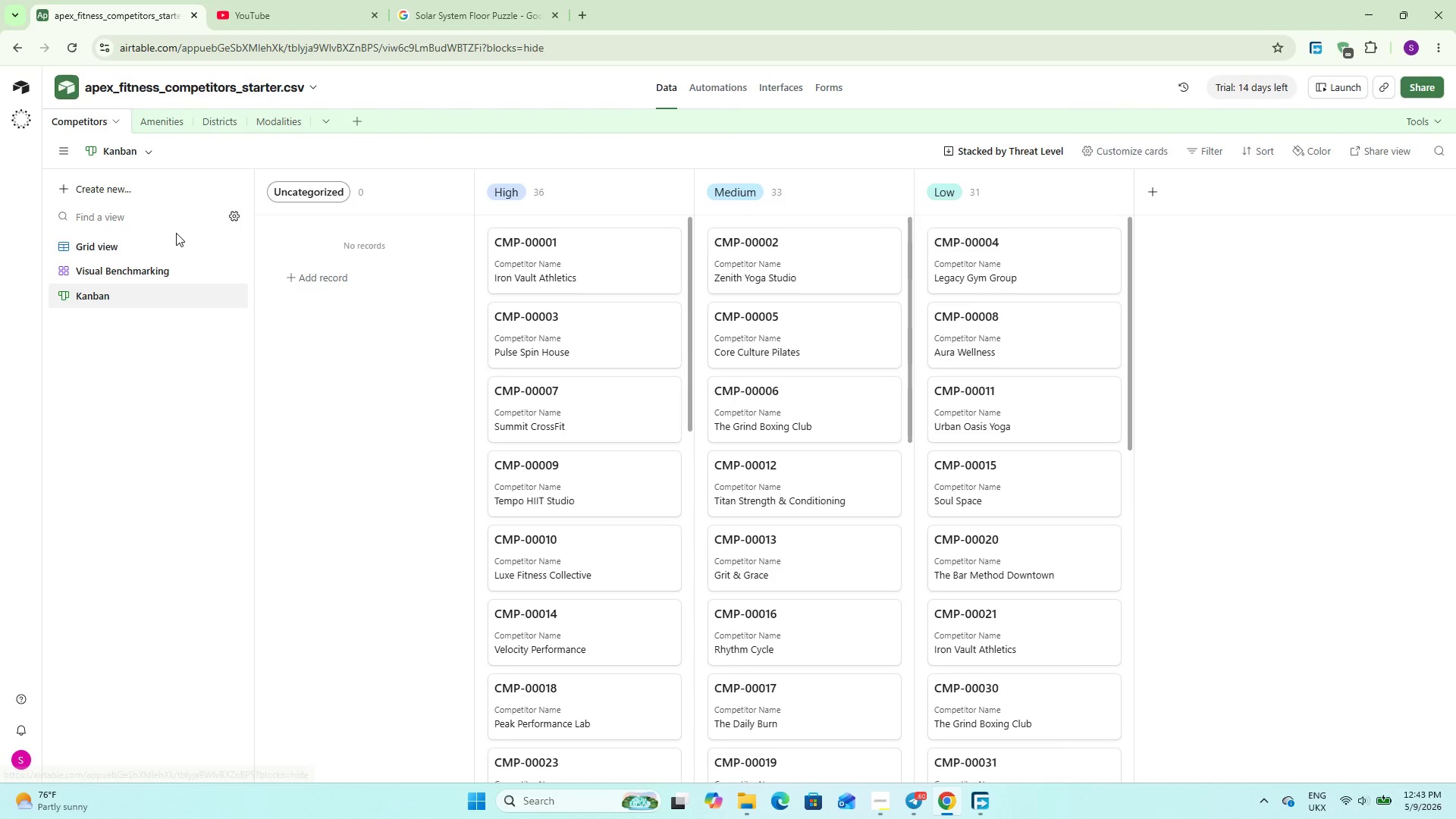 
left_click([151, 241])
 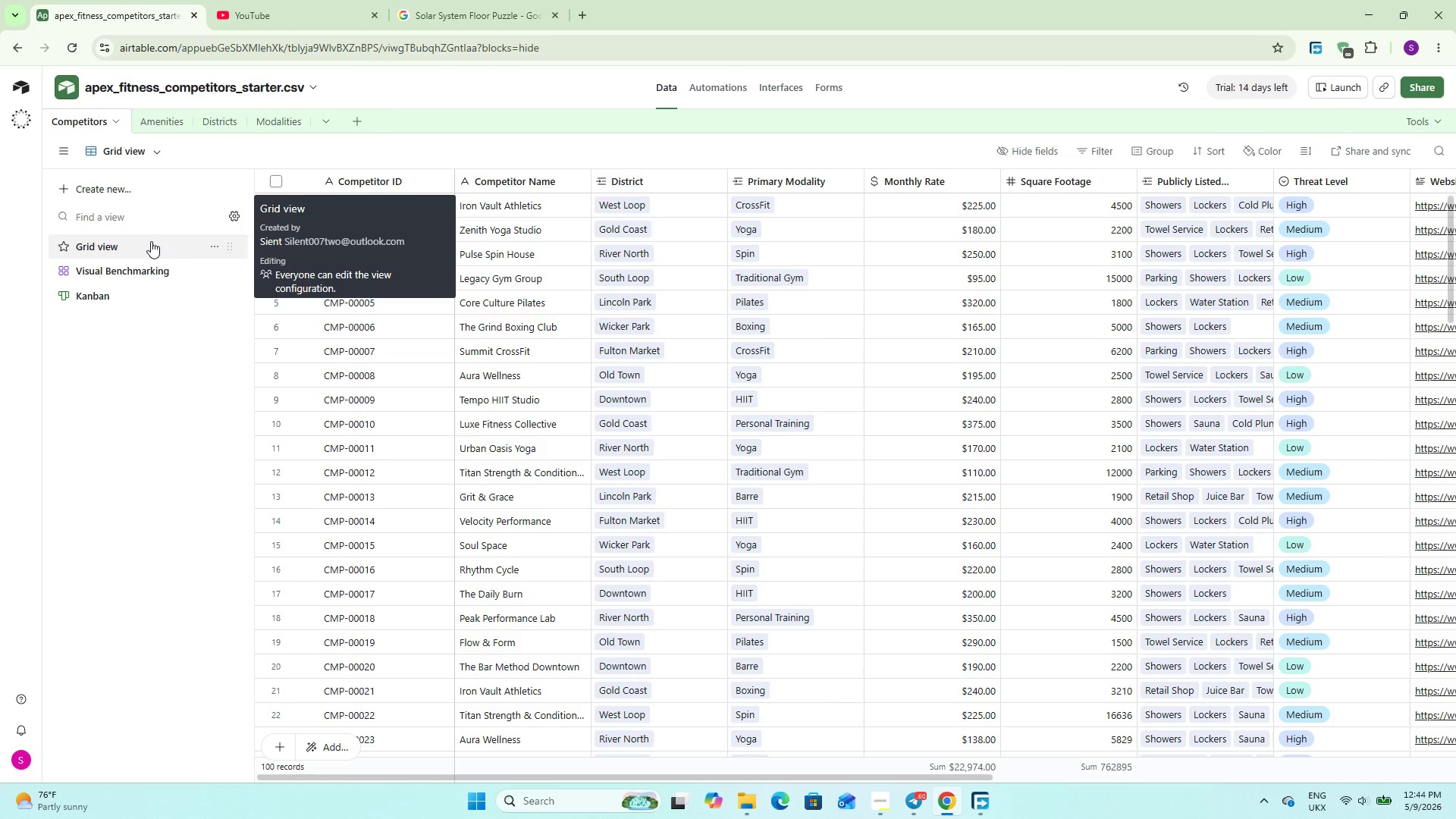 
wait(56.7)
 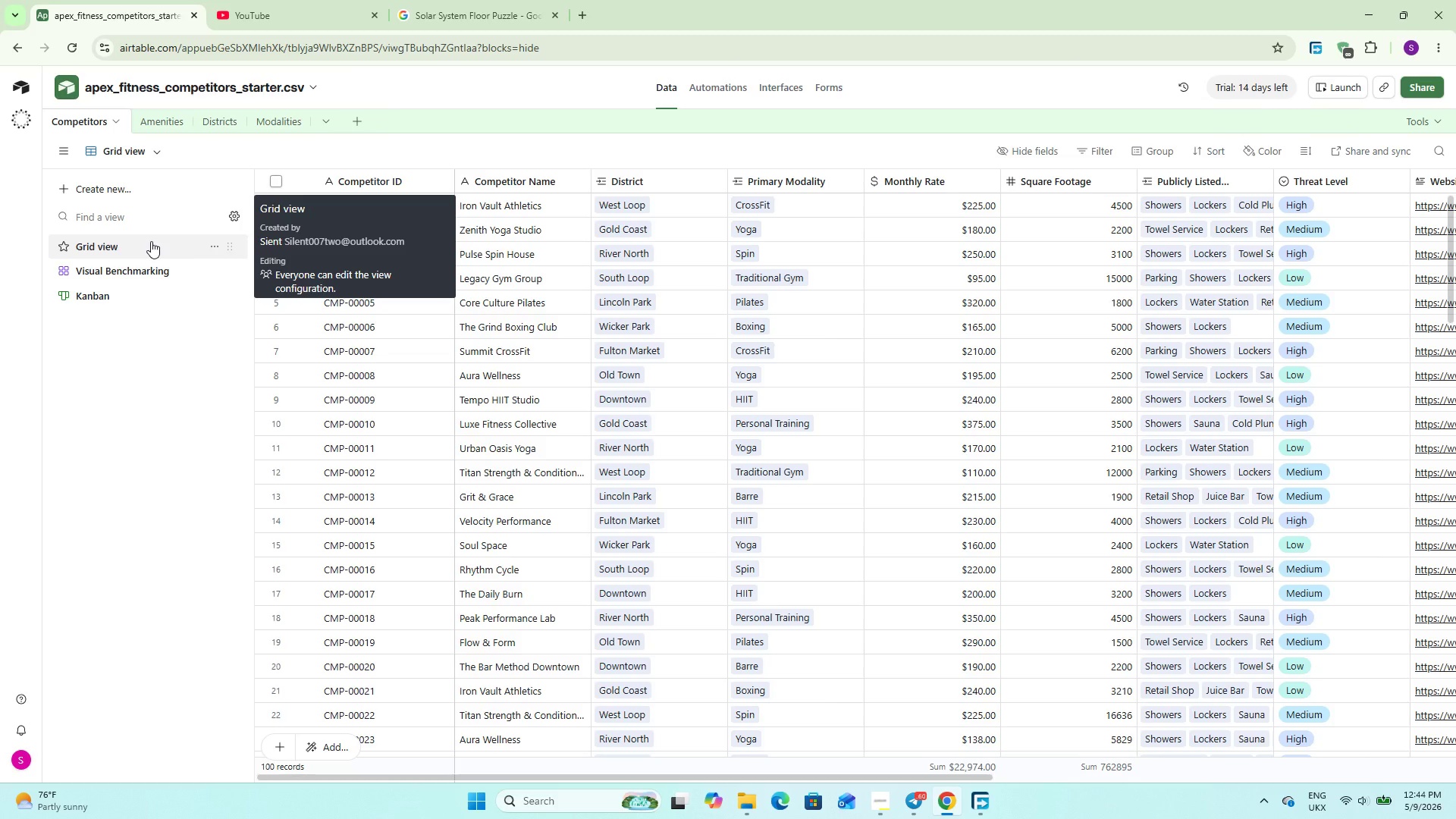 
left_click_drag(start_coordinate=[958, 771], to_coordinate=[1075, 780])
 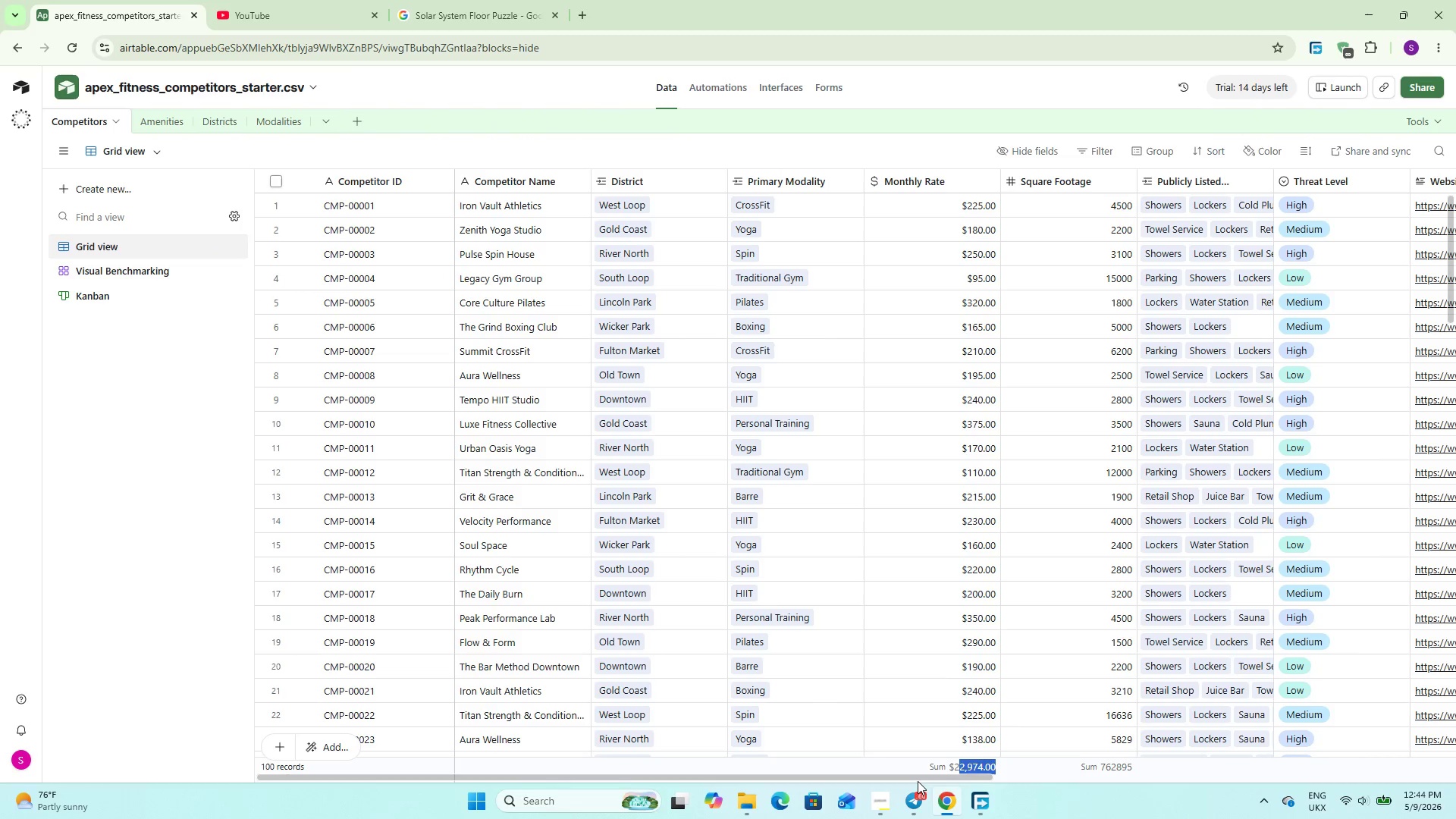 
left_click_drag(start_coordinate=[918, 780], to_coordinate=[1455, 818])
 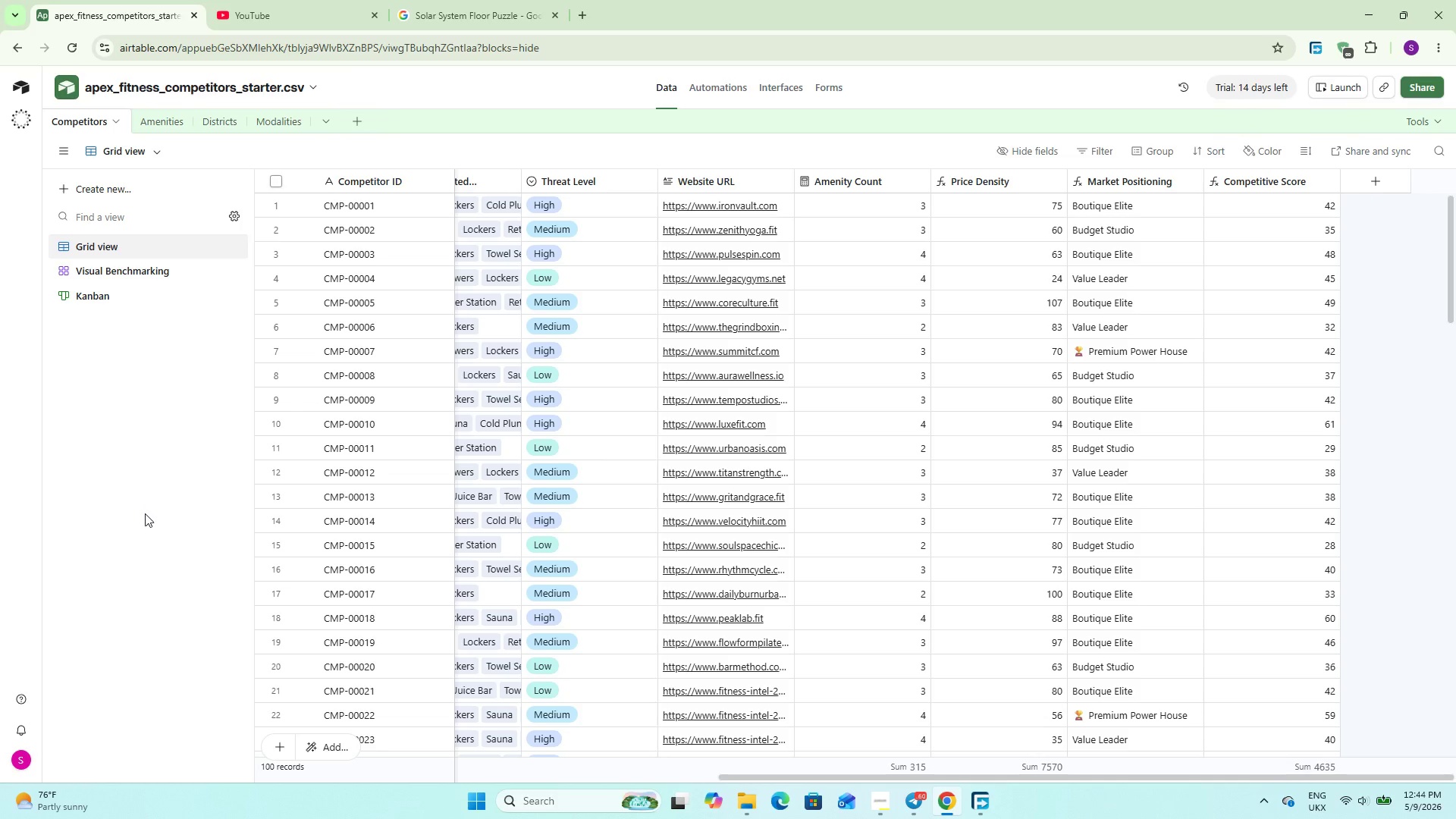 
wait(30.0)
 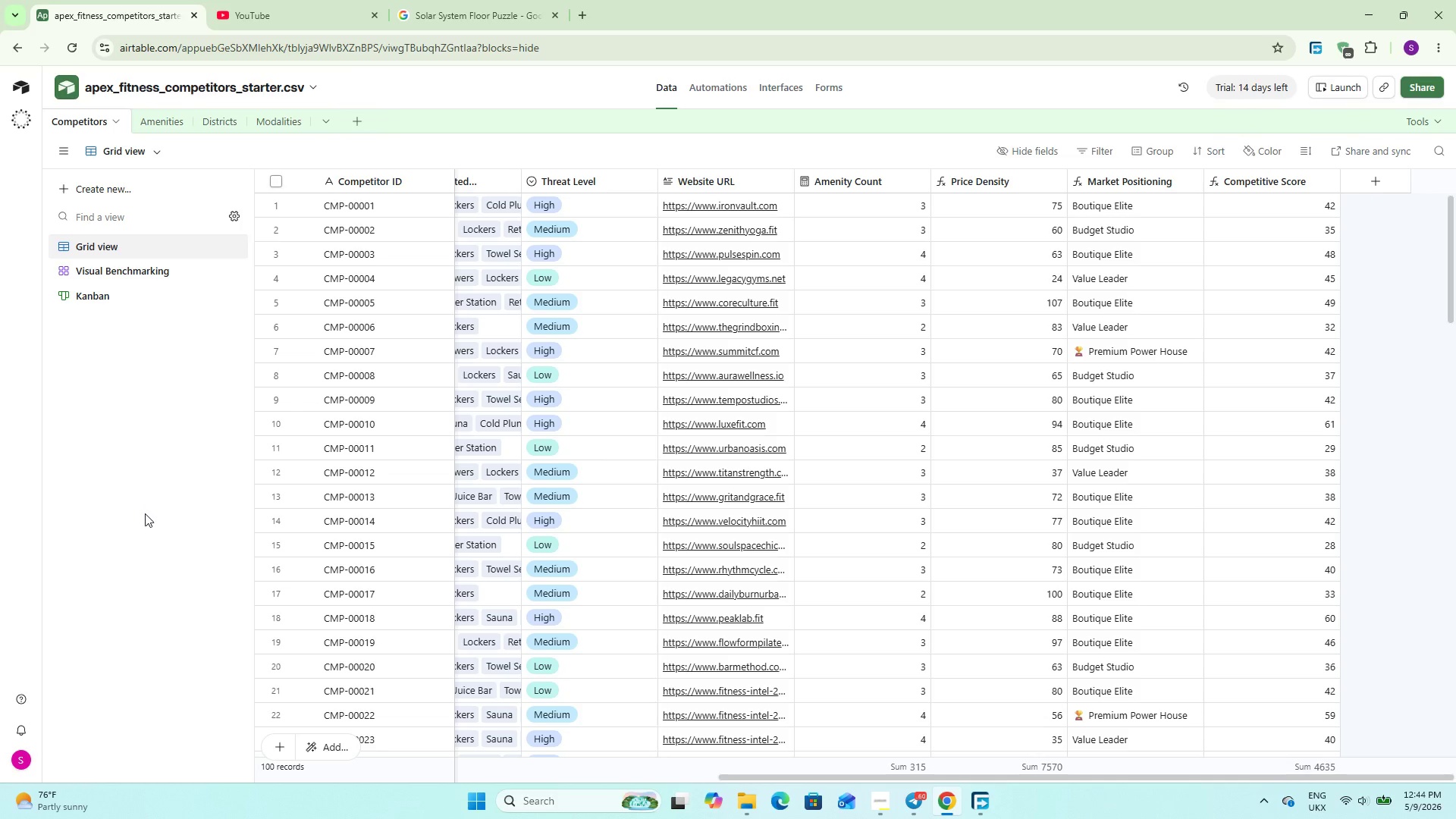 
left_click([1424, 84])
 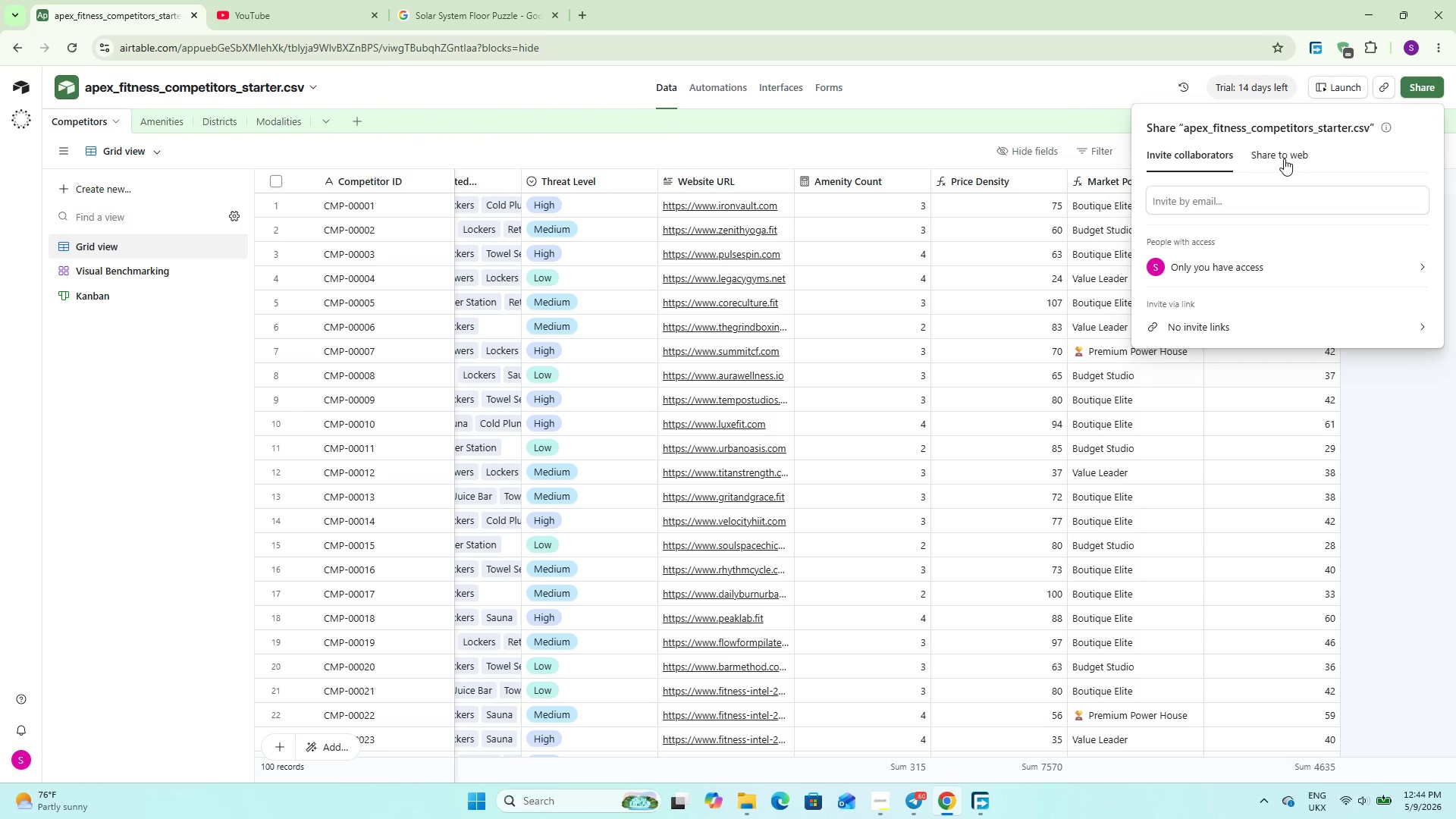 
left_click([1280, 162])
 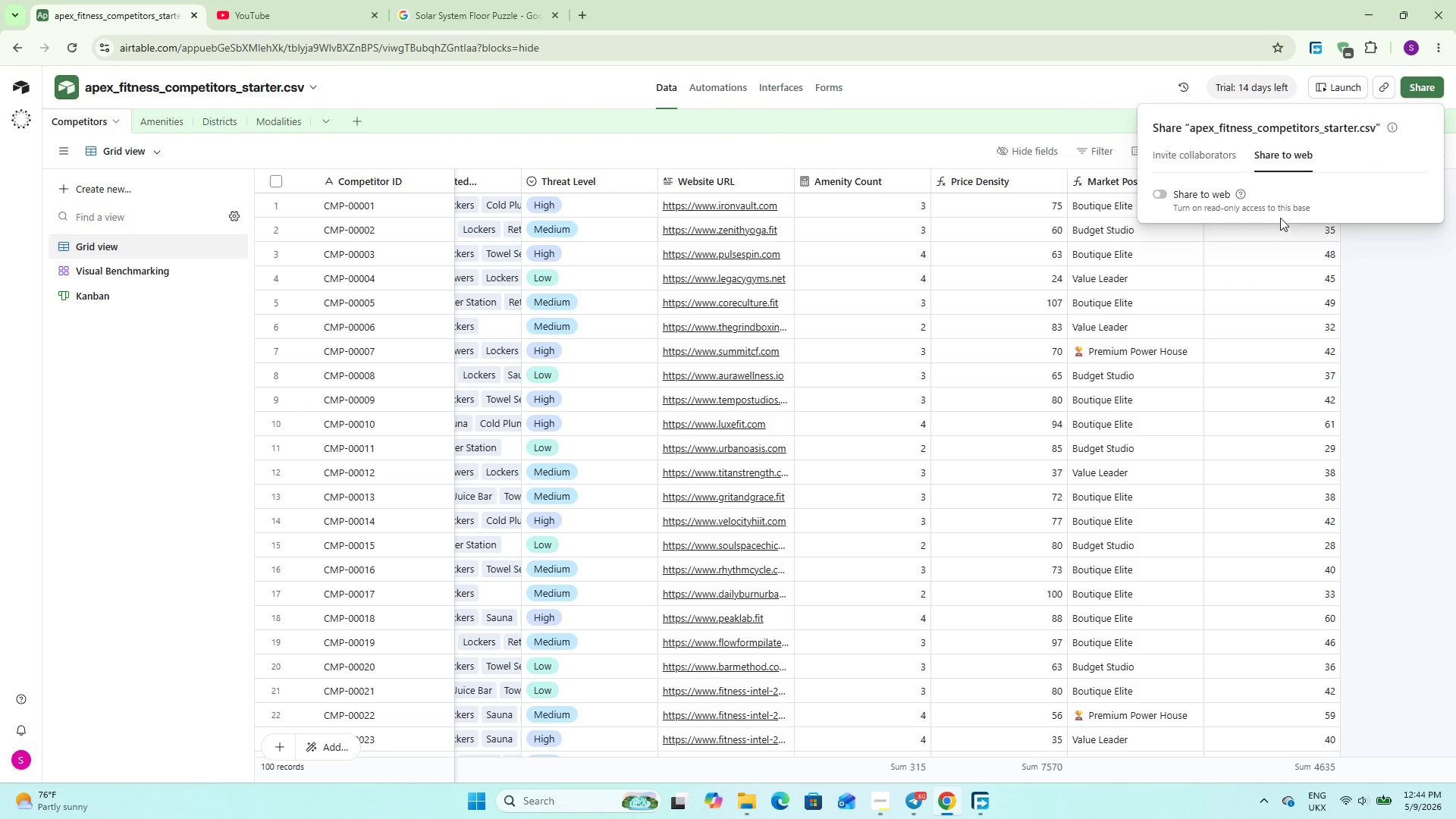 
left_click([1272, 211])
 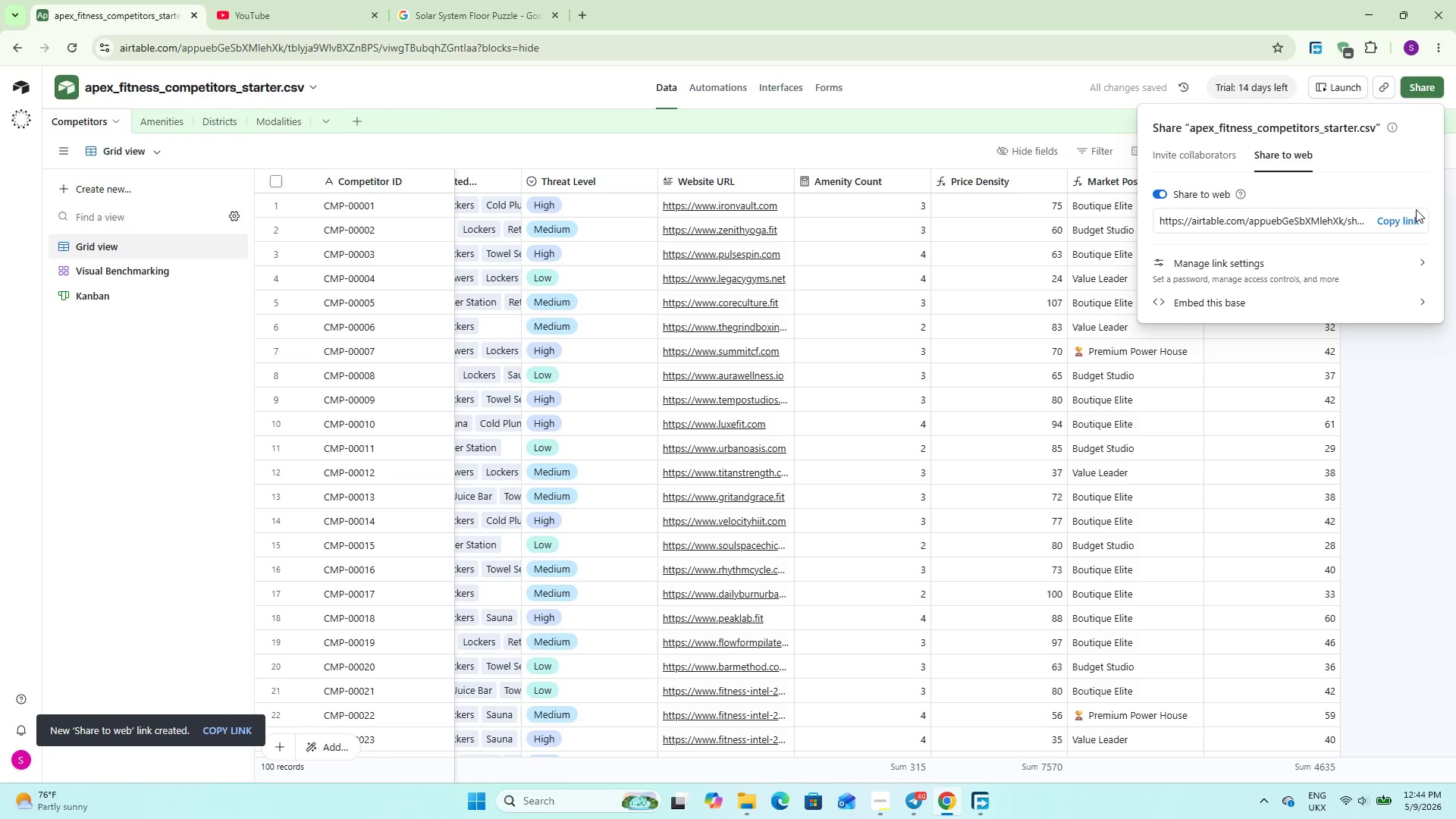 
left_click([1398, 215])
 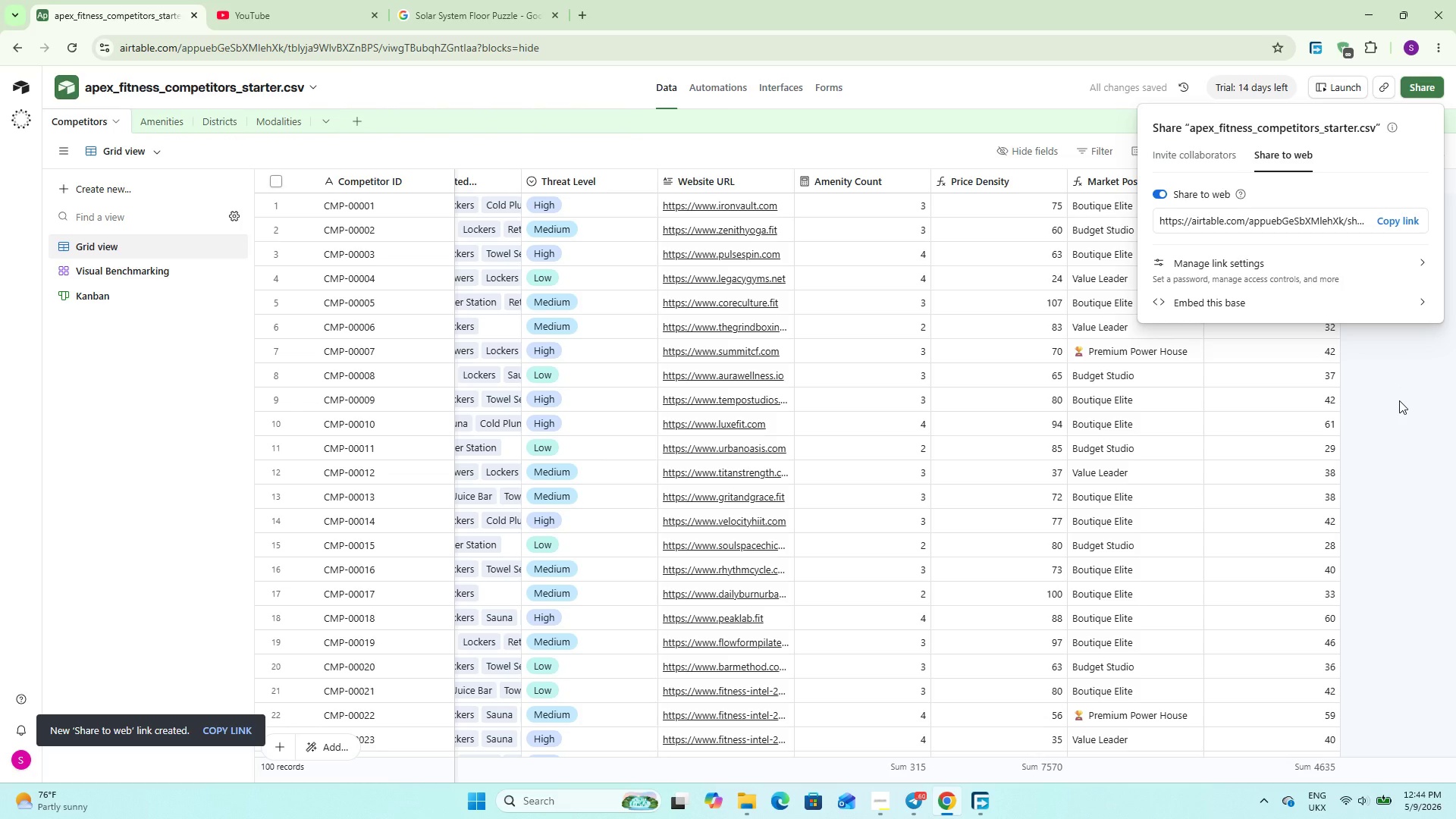 
left_click([1399, 400])
 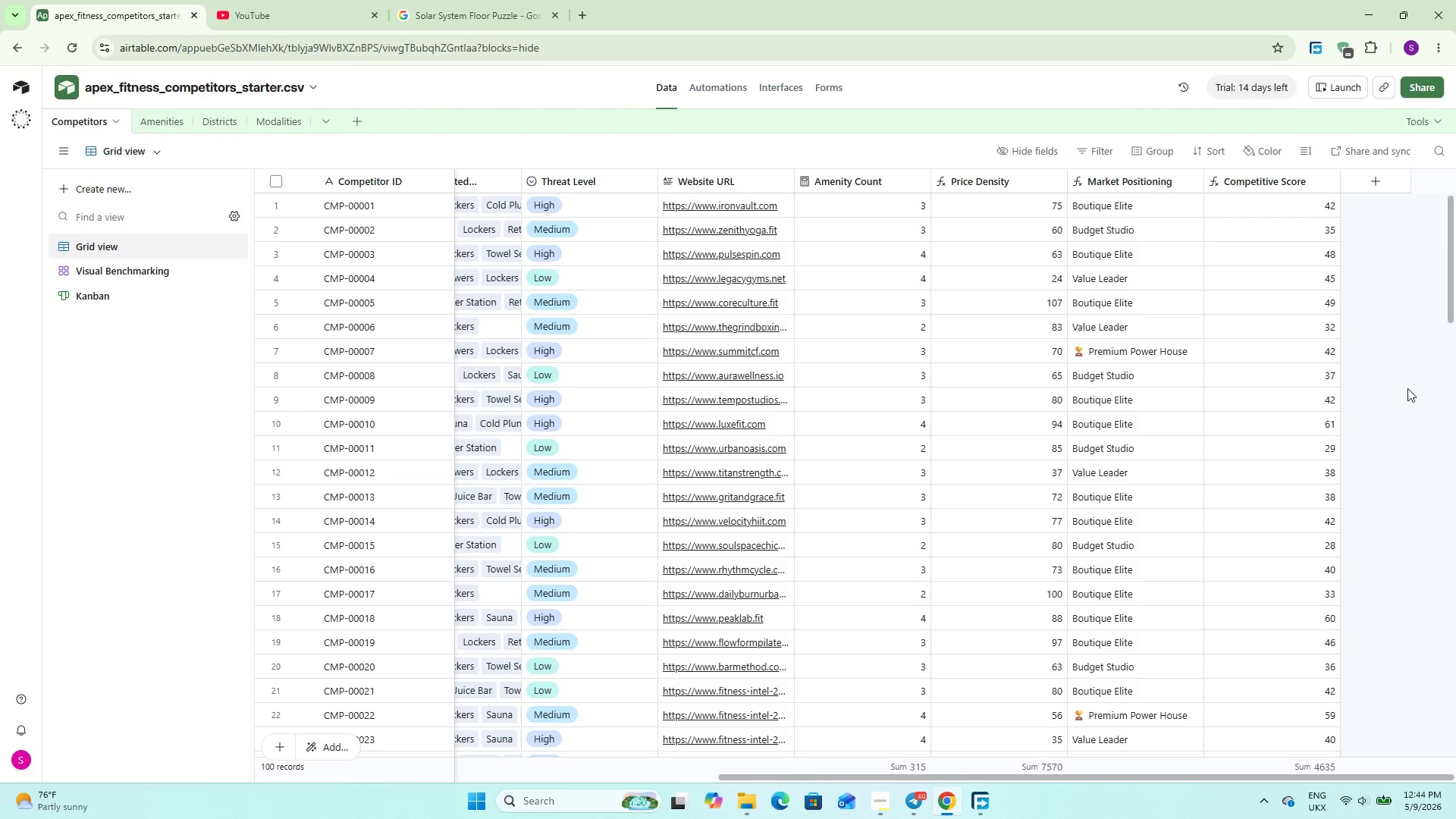 
wait(10.84)
 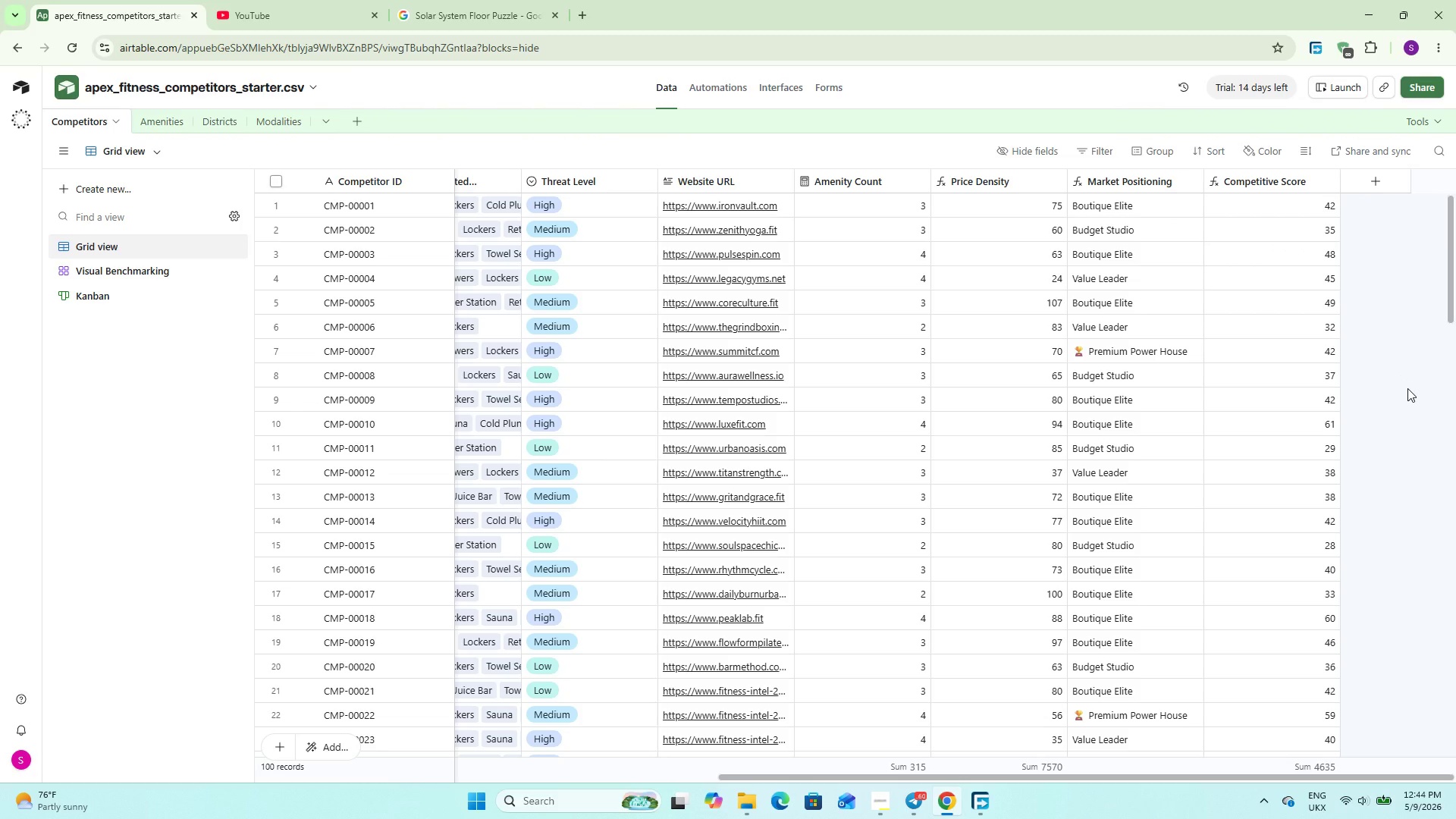 
right_click([1407, 388])
 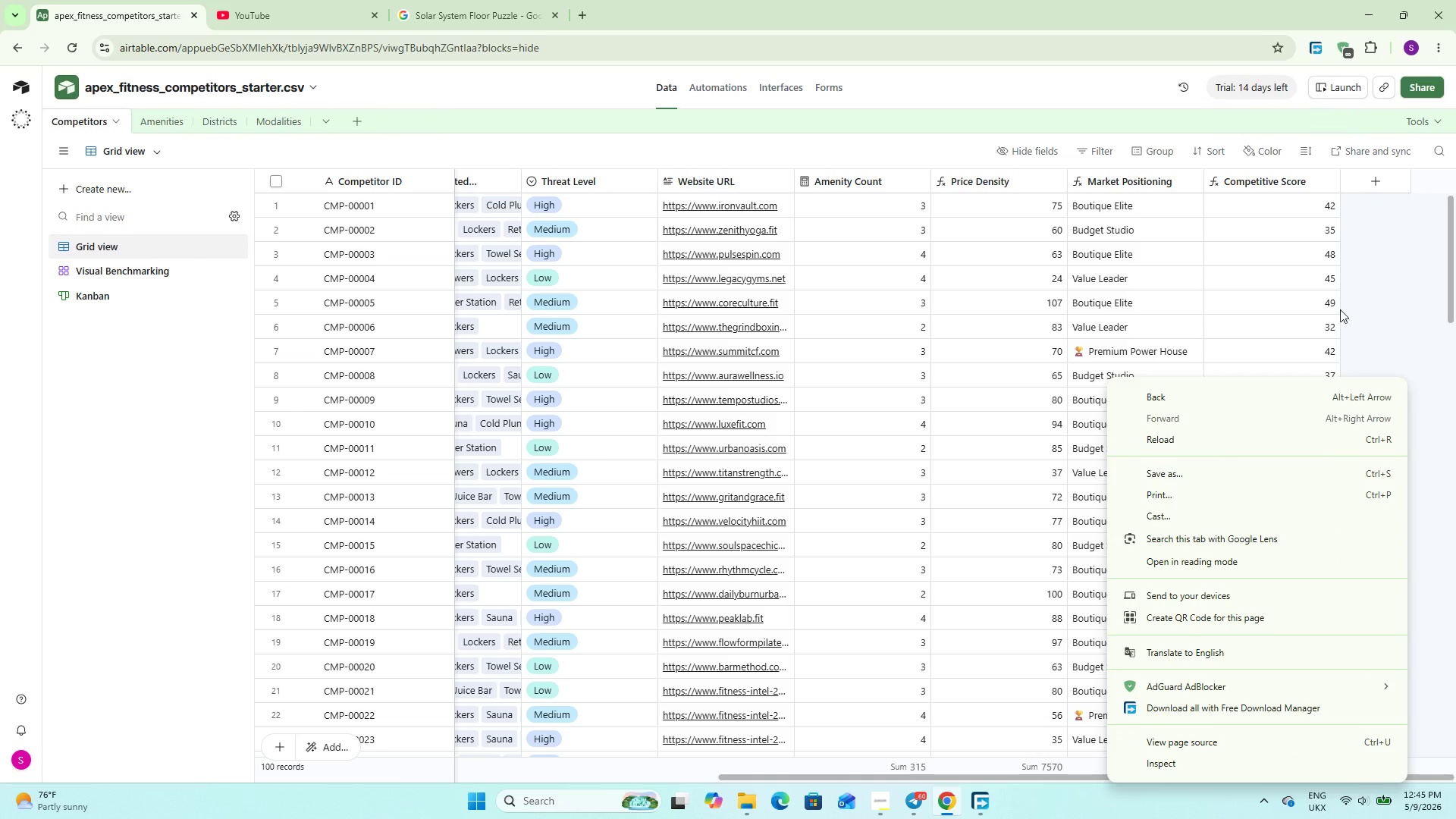 
left_click([1375, 291])
 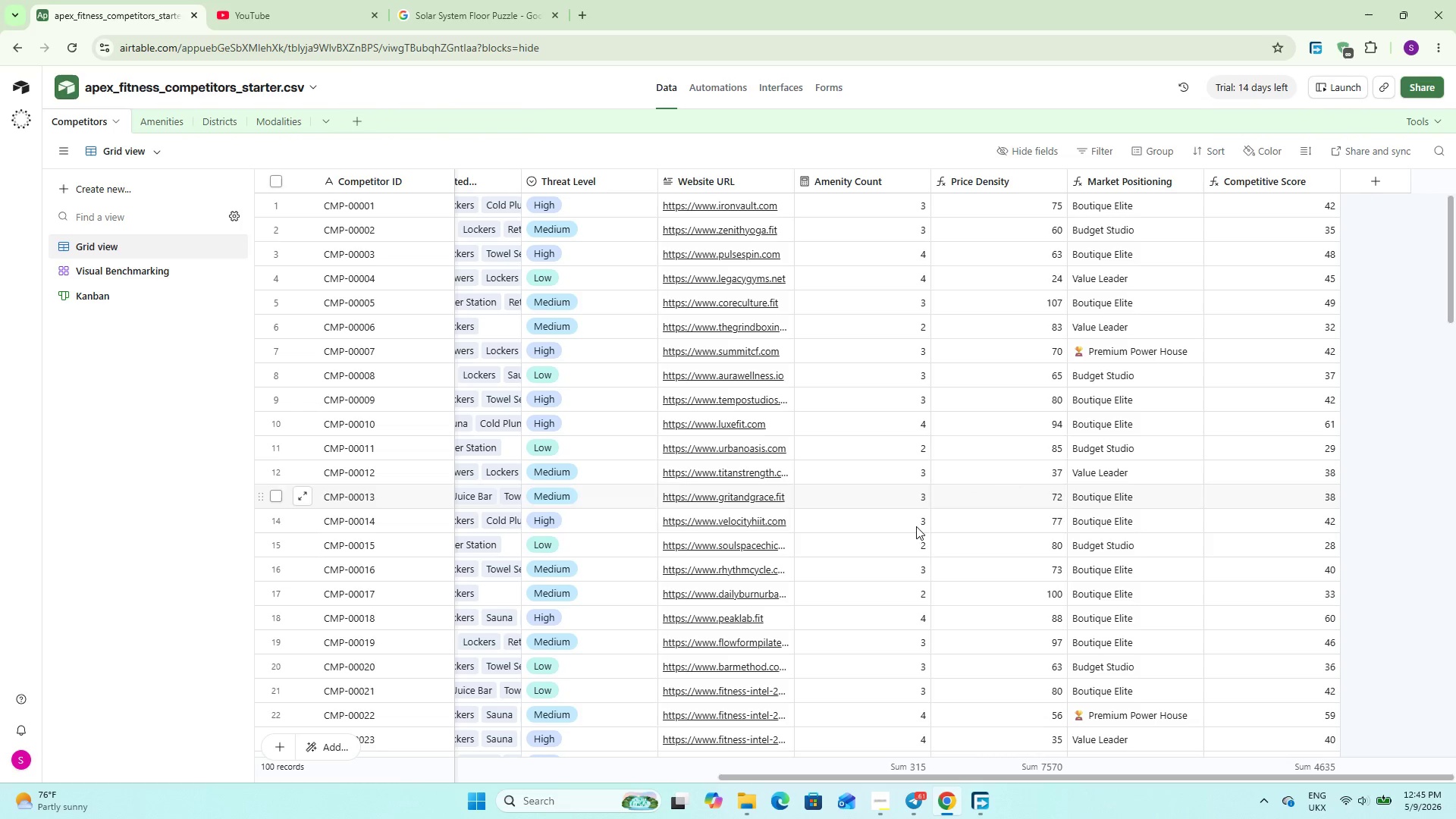 
wait(36.59)
 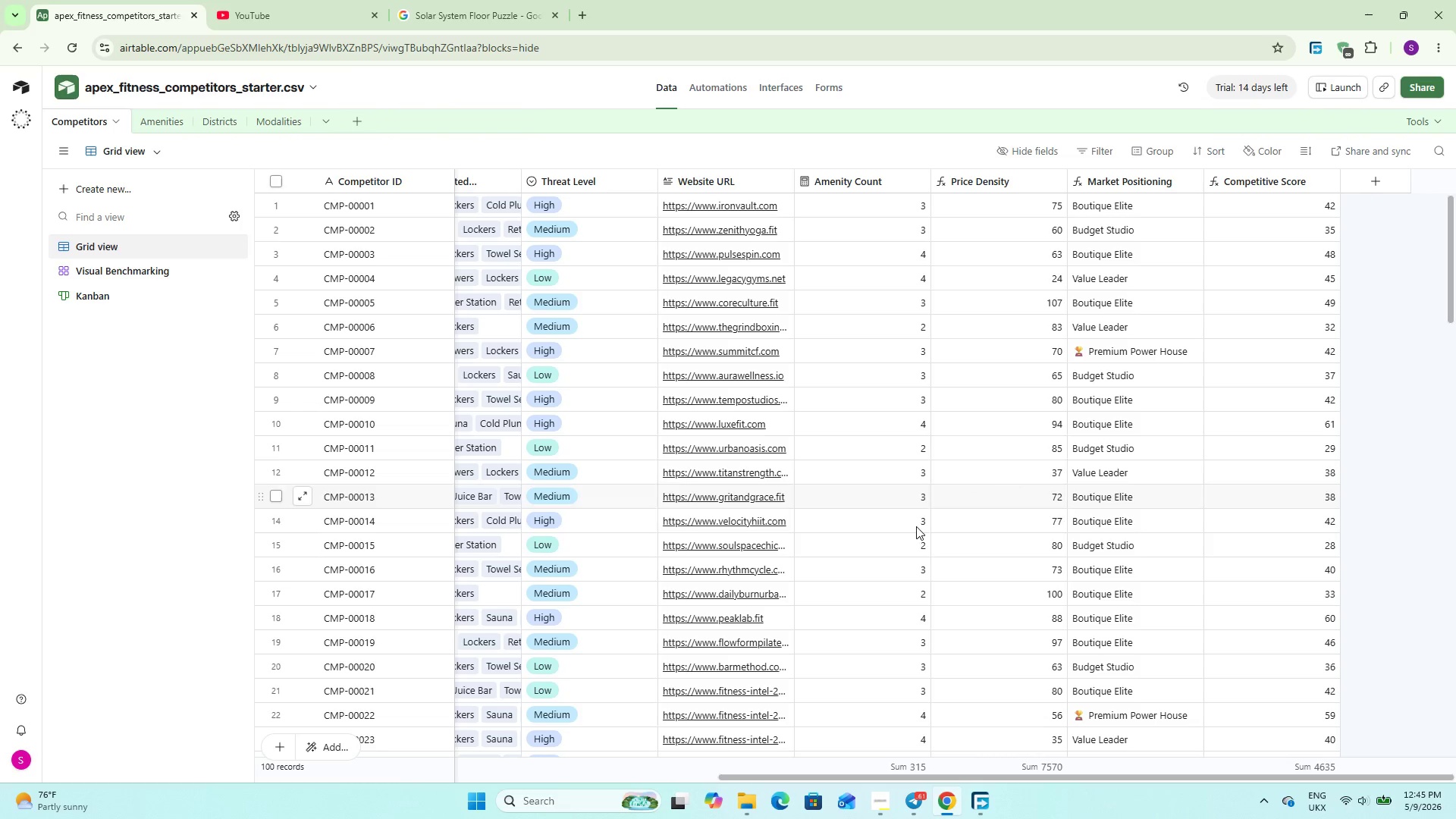 
mouse_move([198, 217])
 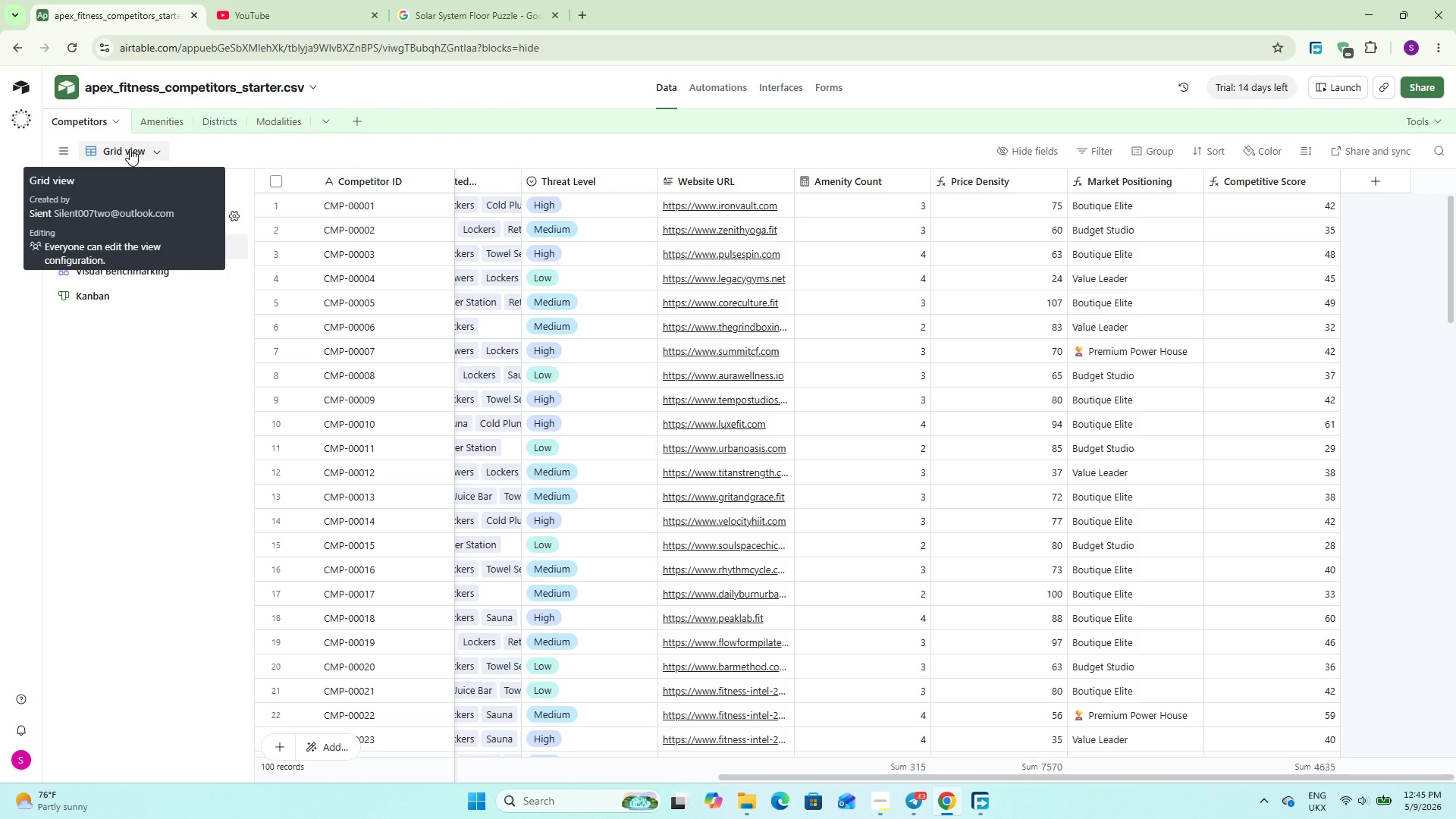 
left_click([130, 149])
 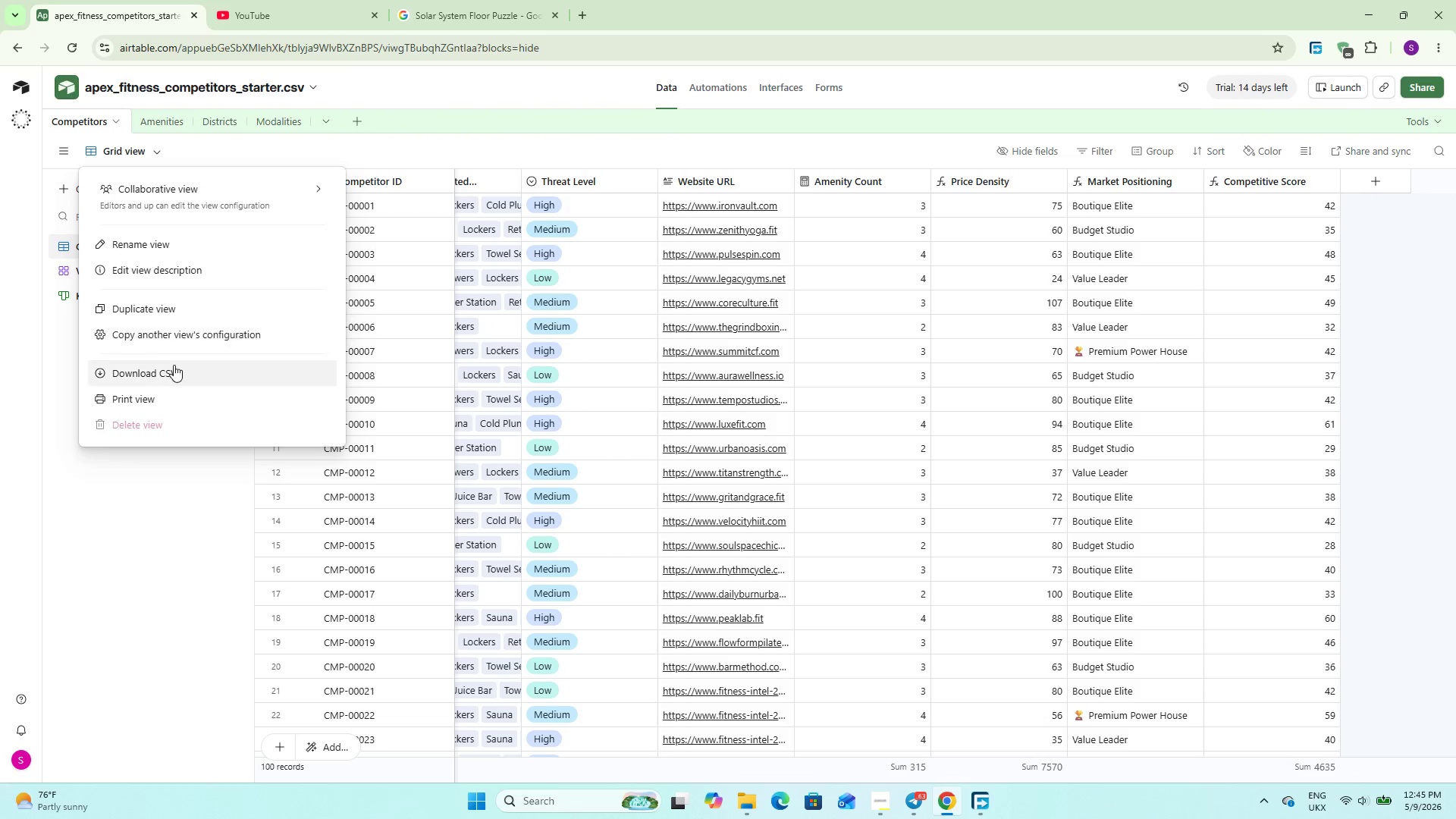 
double_click([176, 366])
 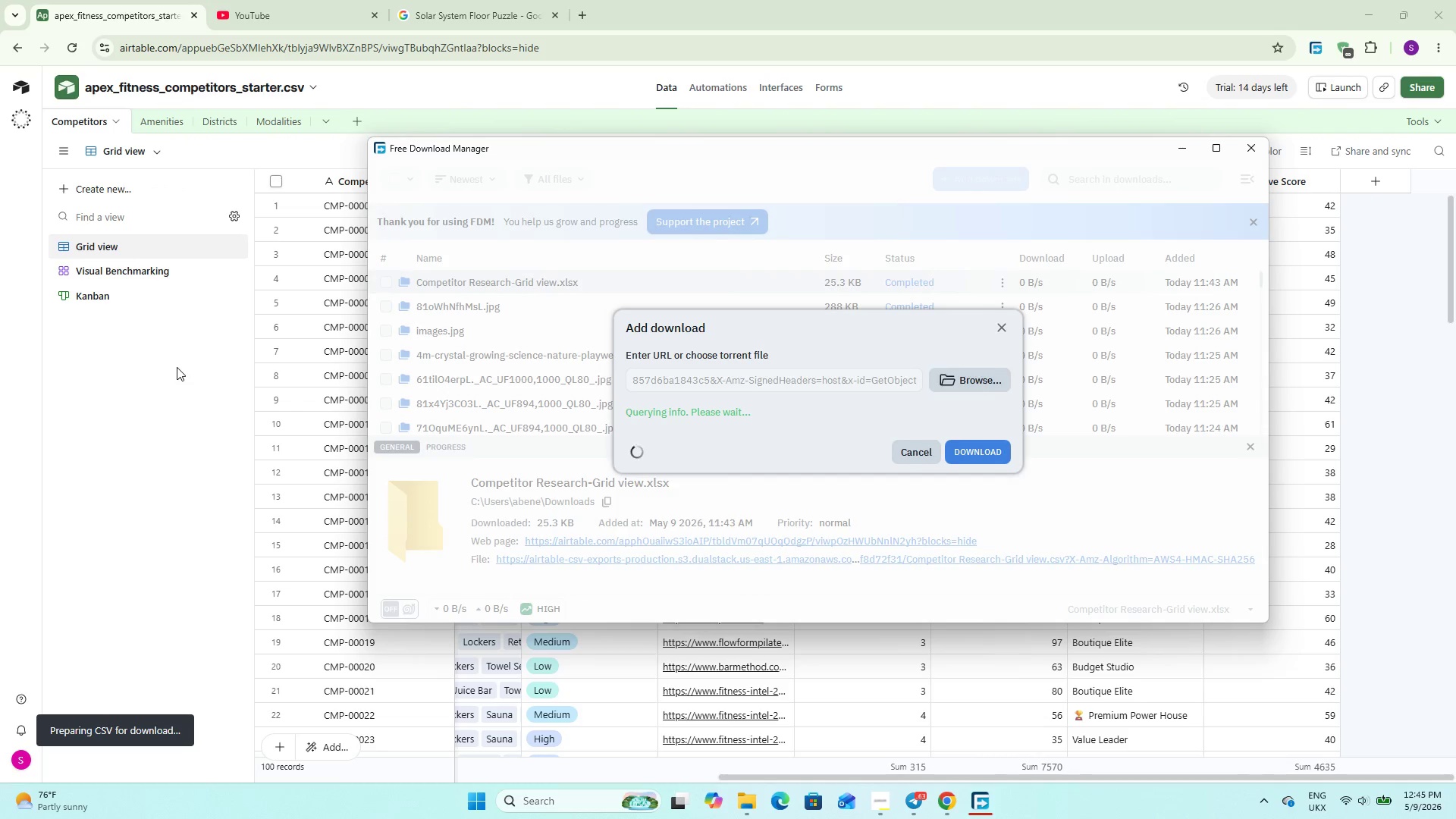 
key(Backspace)
key(Backspace)
key(Backspace)
type(xlsx)
 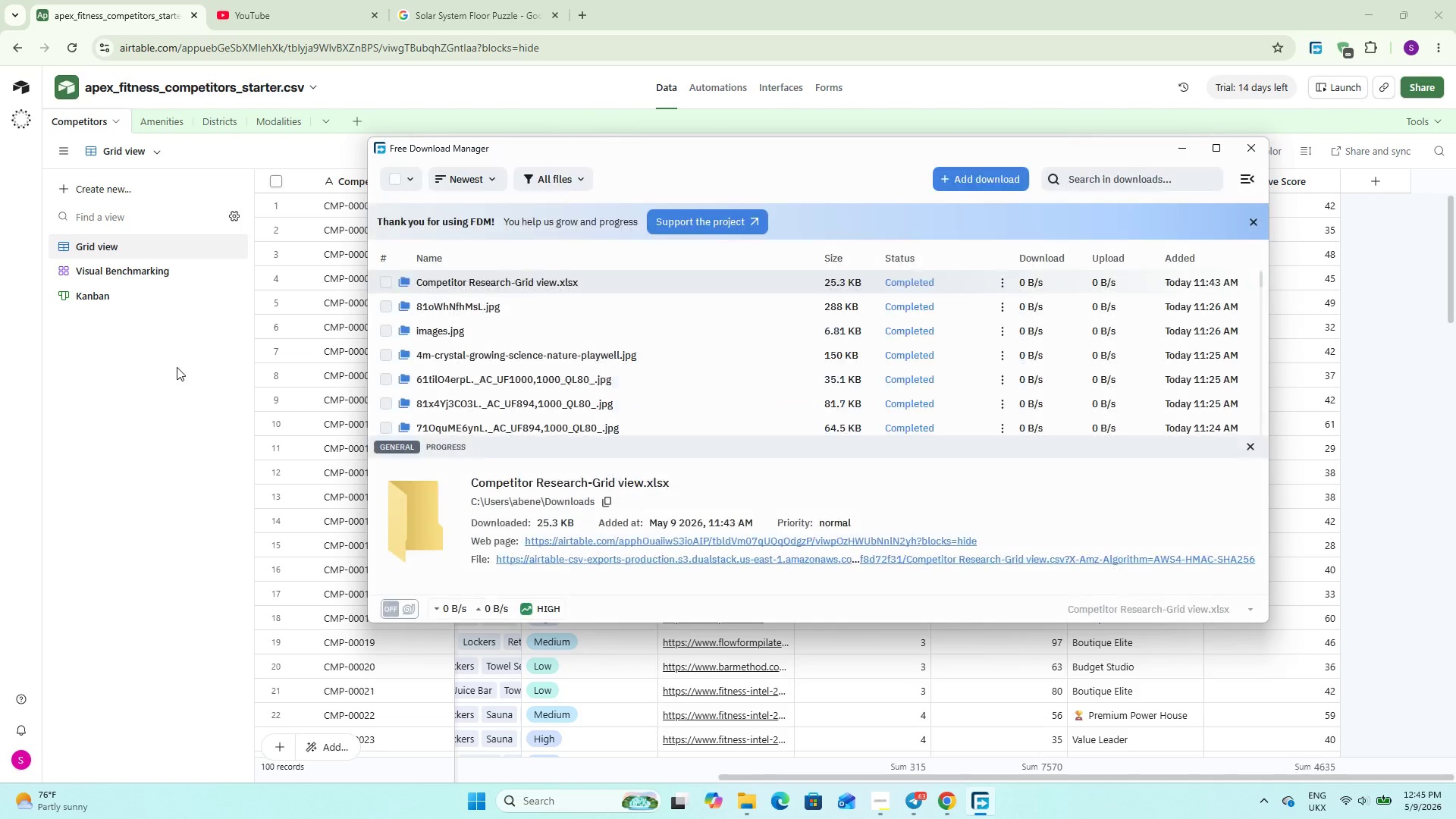 
key(Enter)
 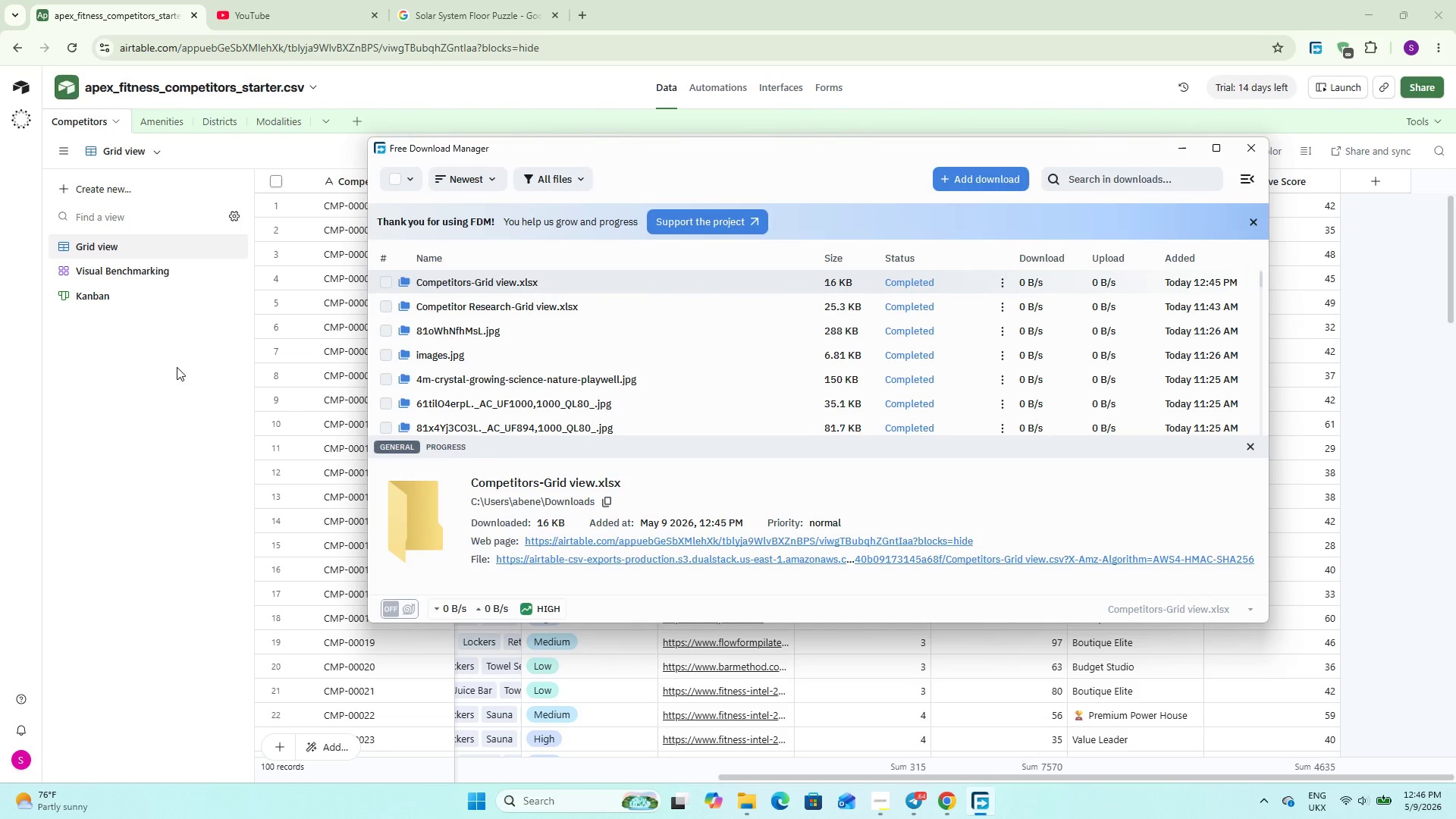 
wait(11.73)
 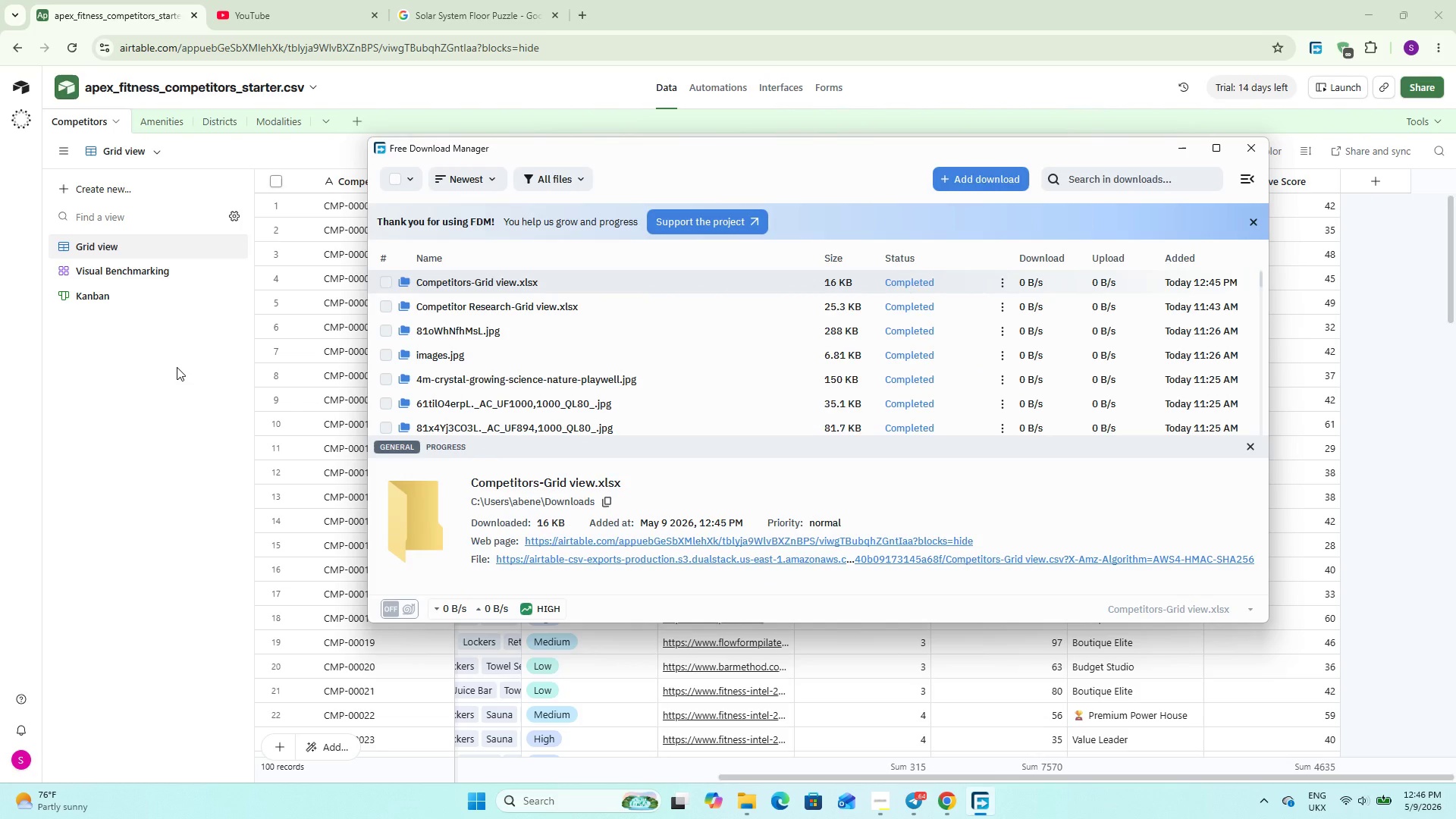 
left_click([152, 379])
 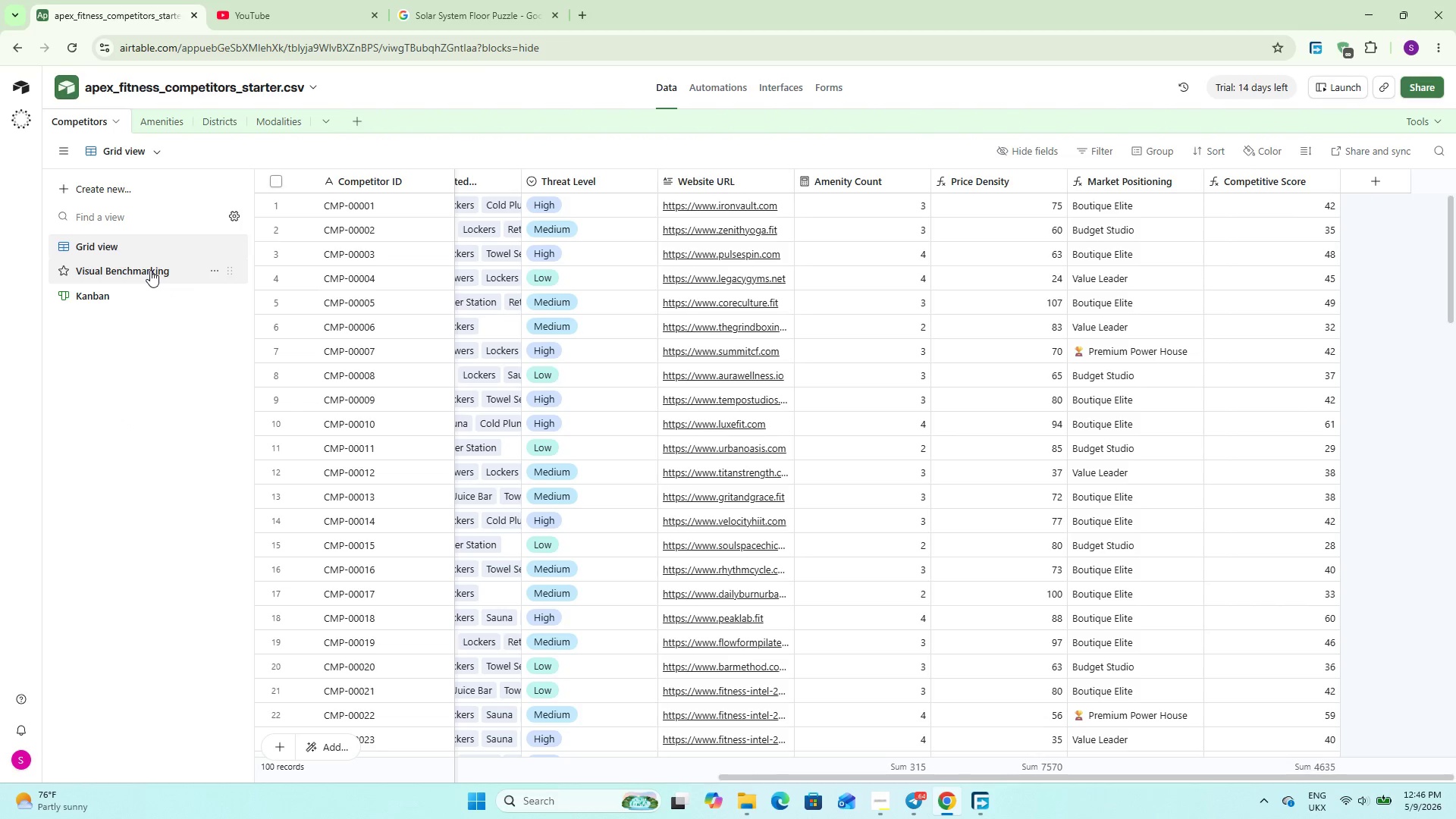 
left_click([150, 270])
 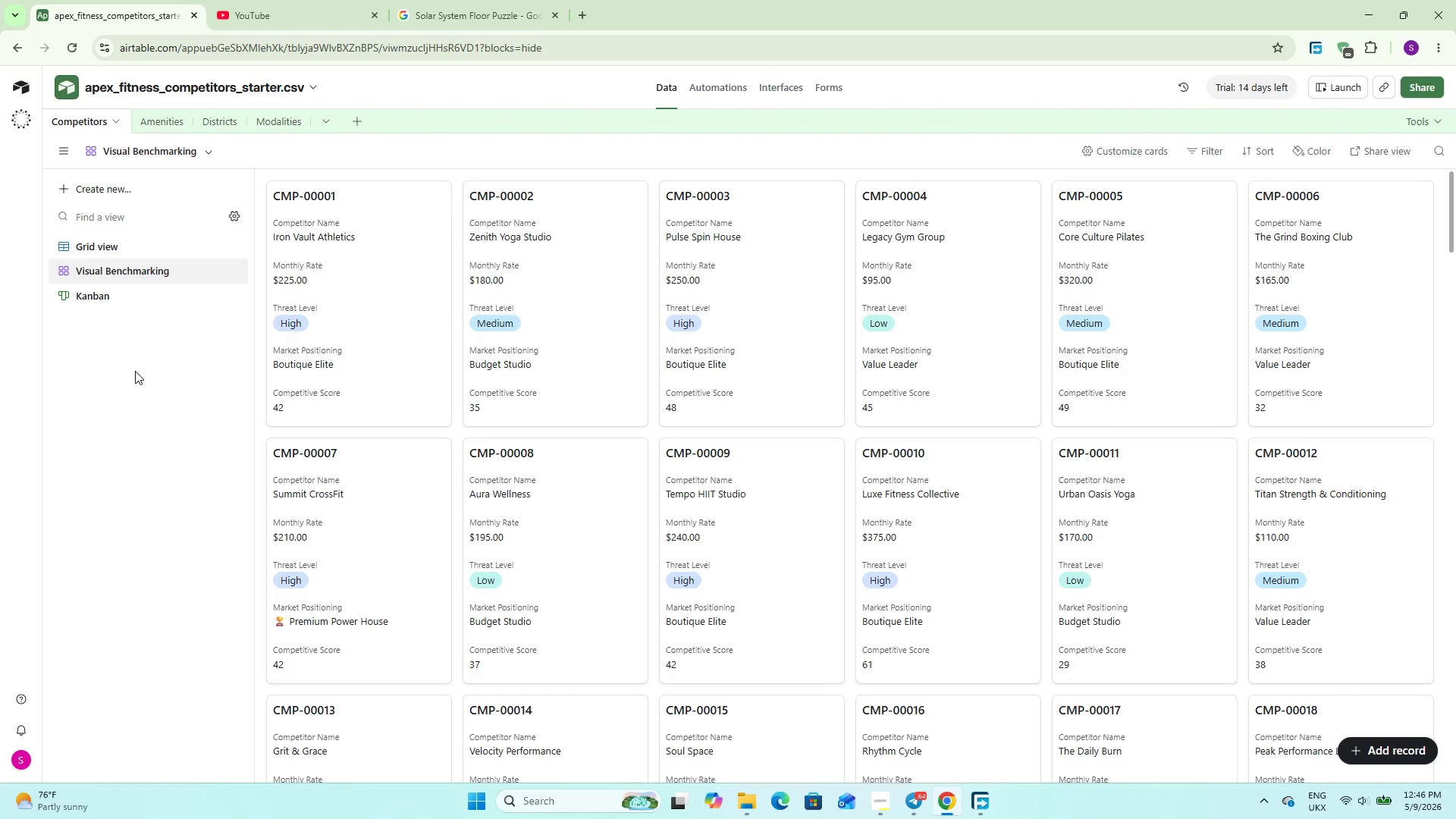 
wait(6.83)
 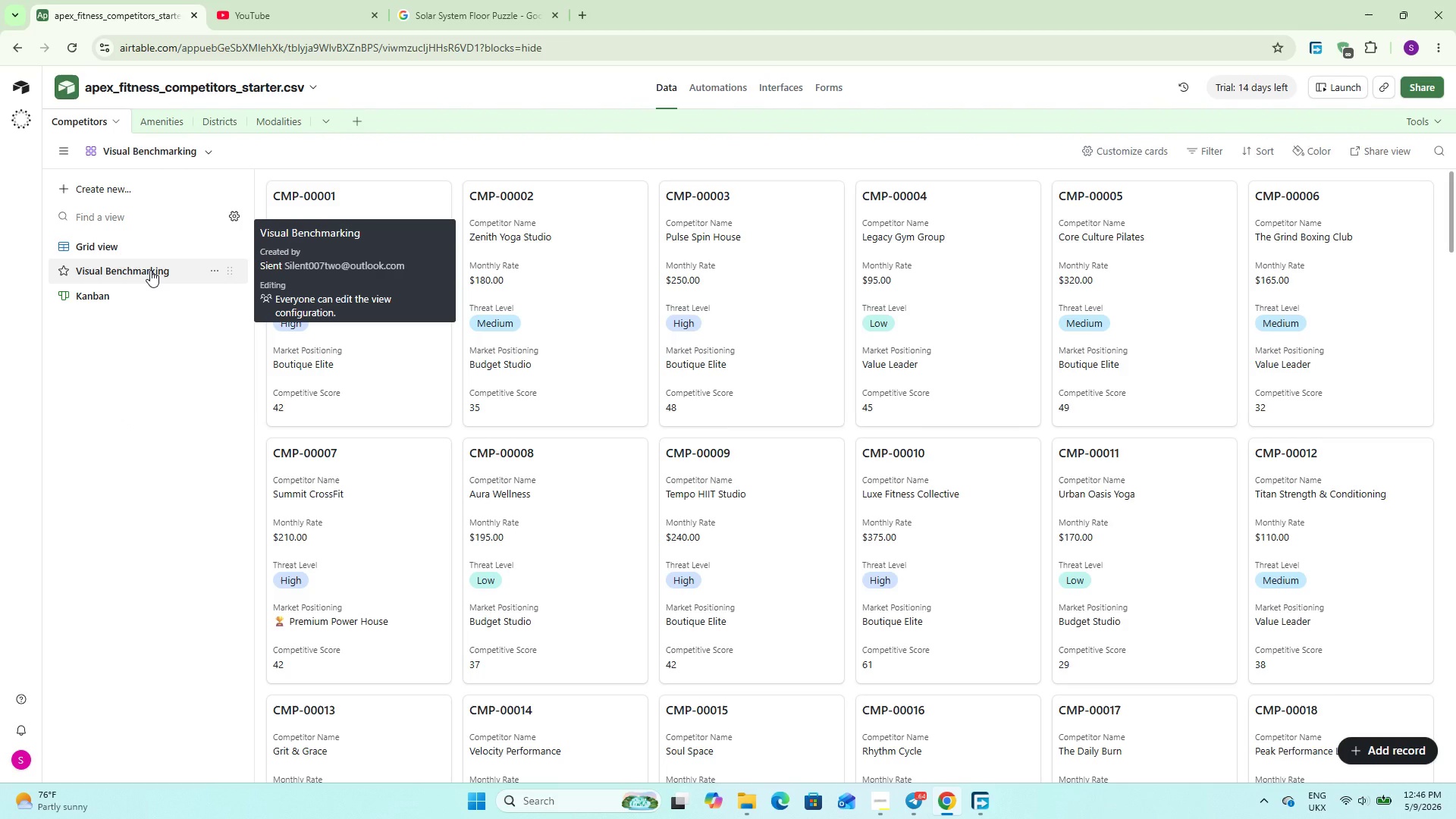 
left_click([187, 152])
 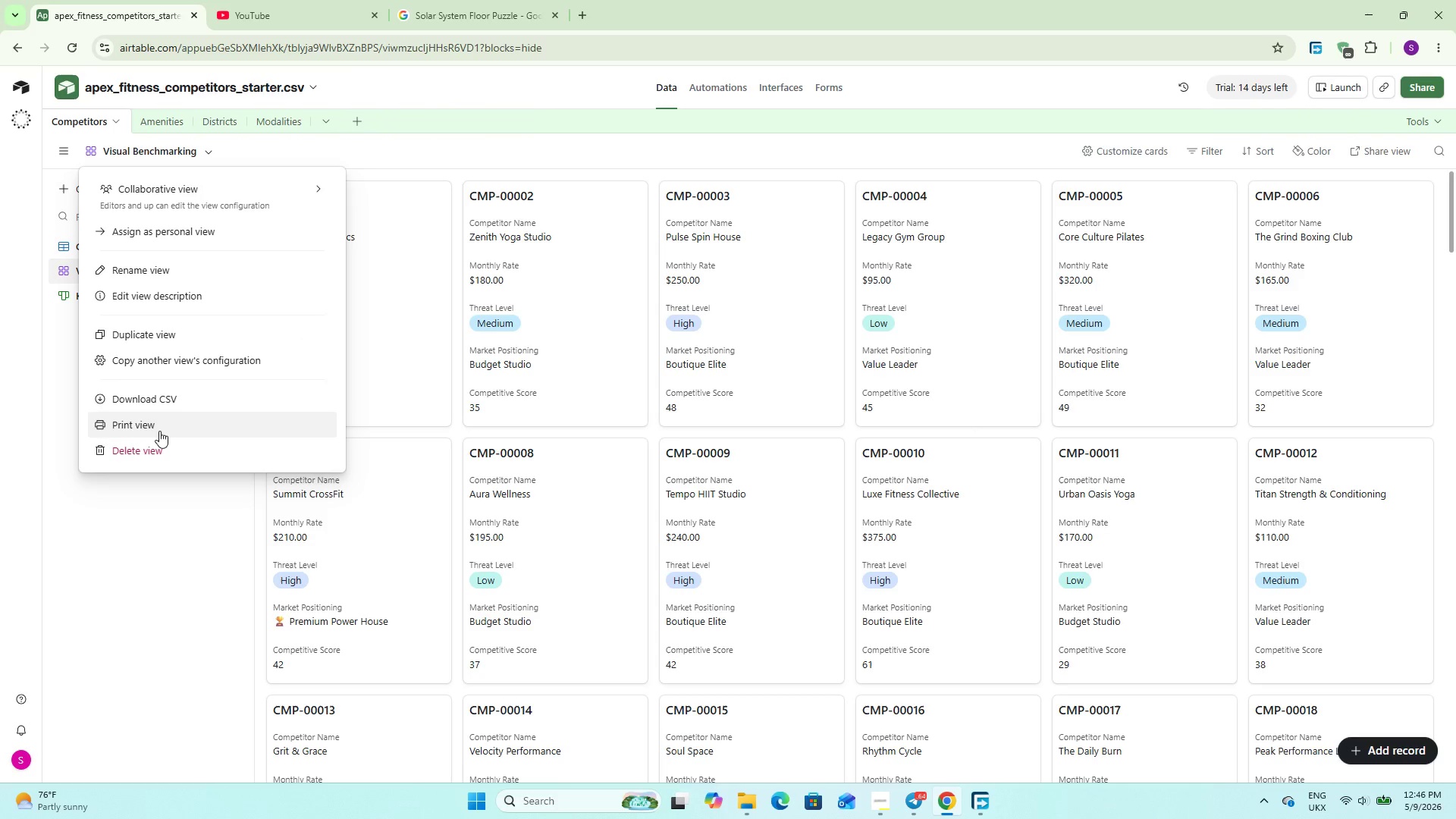 
left_click([160, 427])
 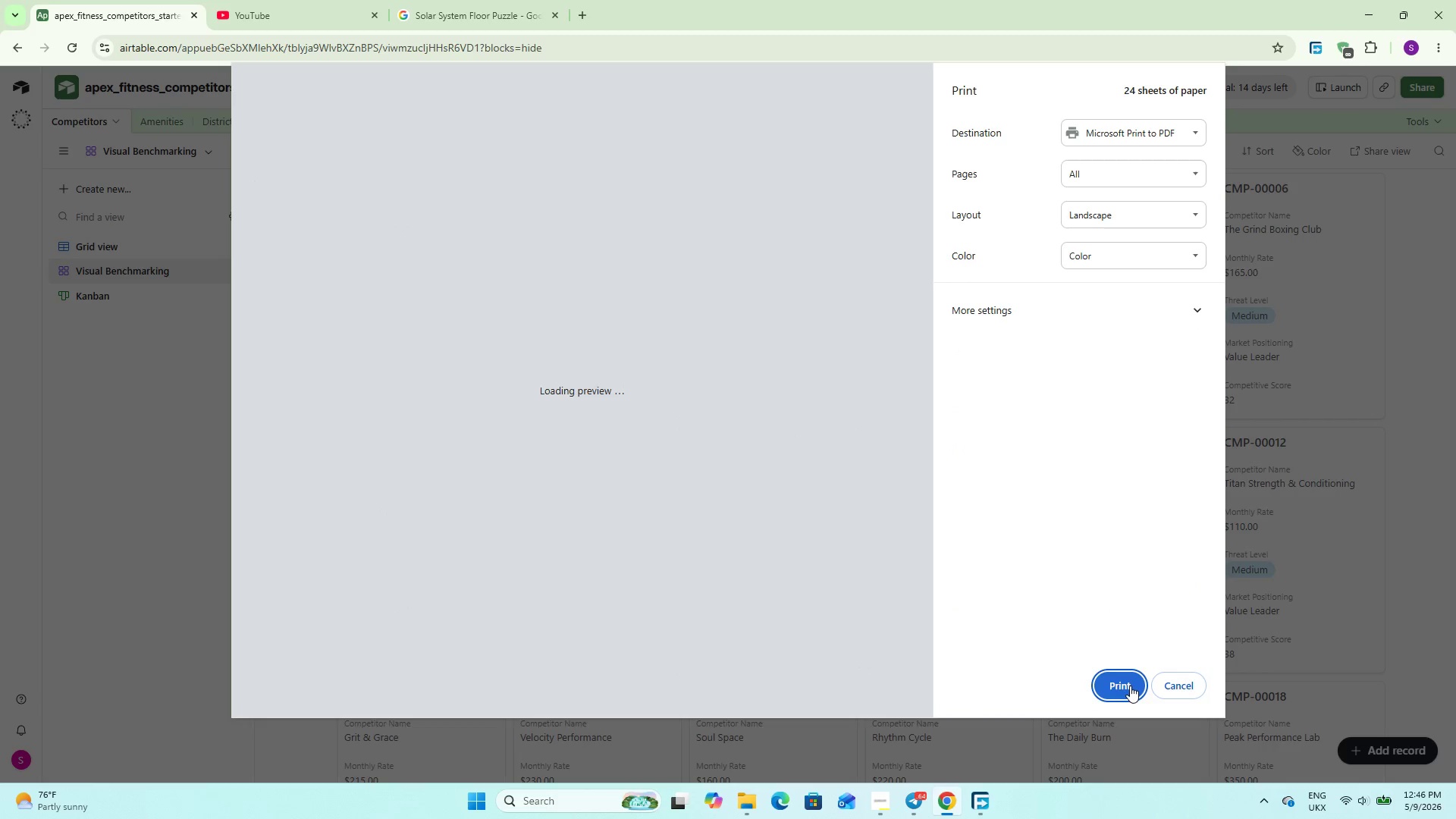 
left_click([1130, 686])
 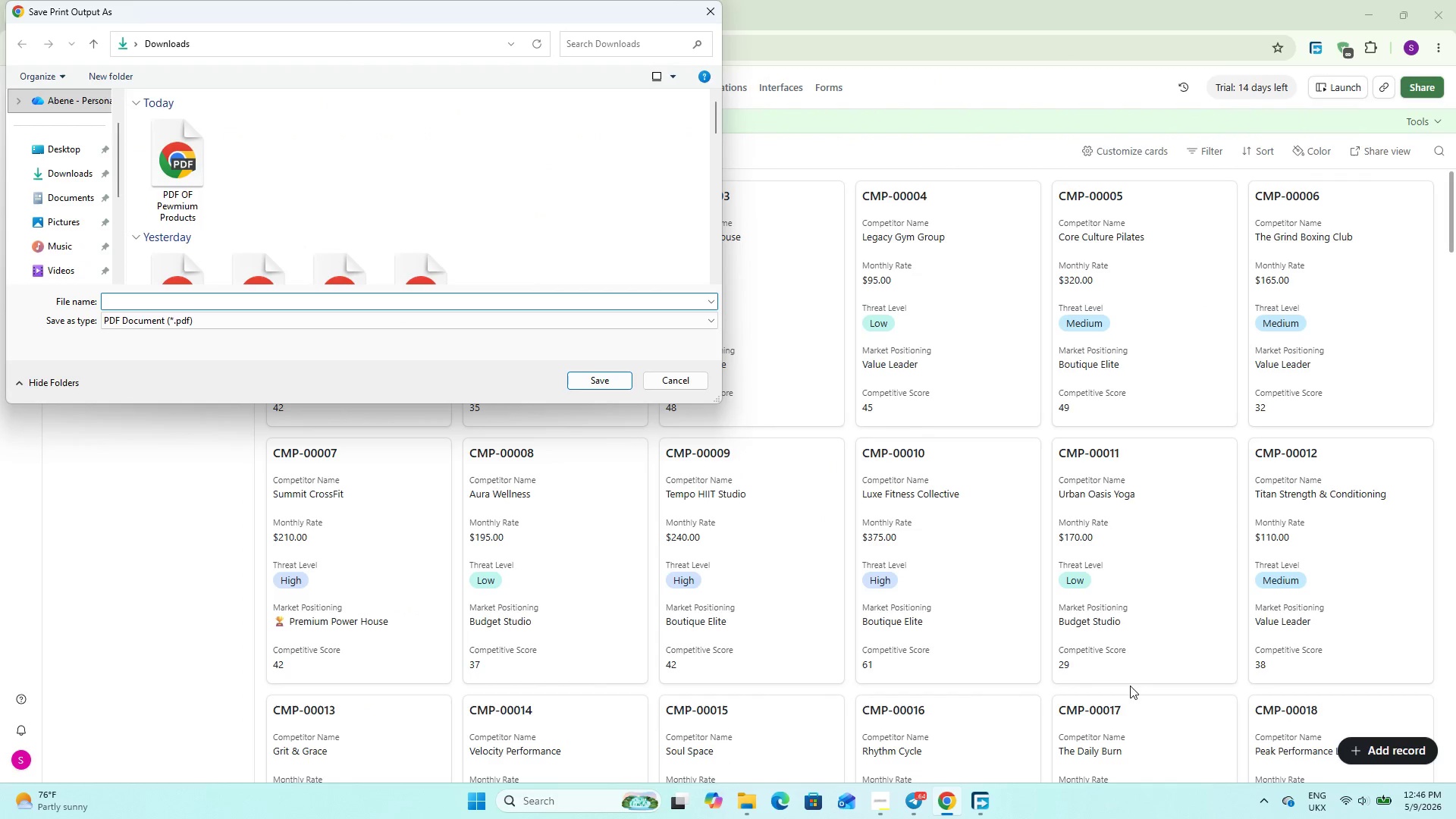 
type(PDF Summary Gallert)